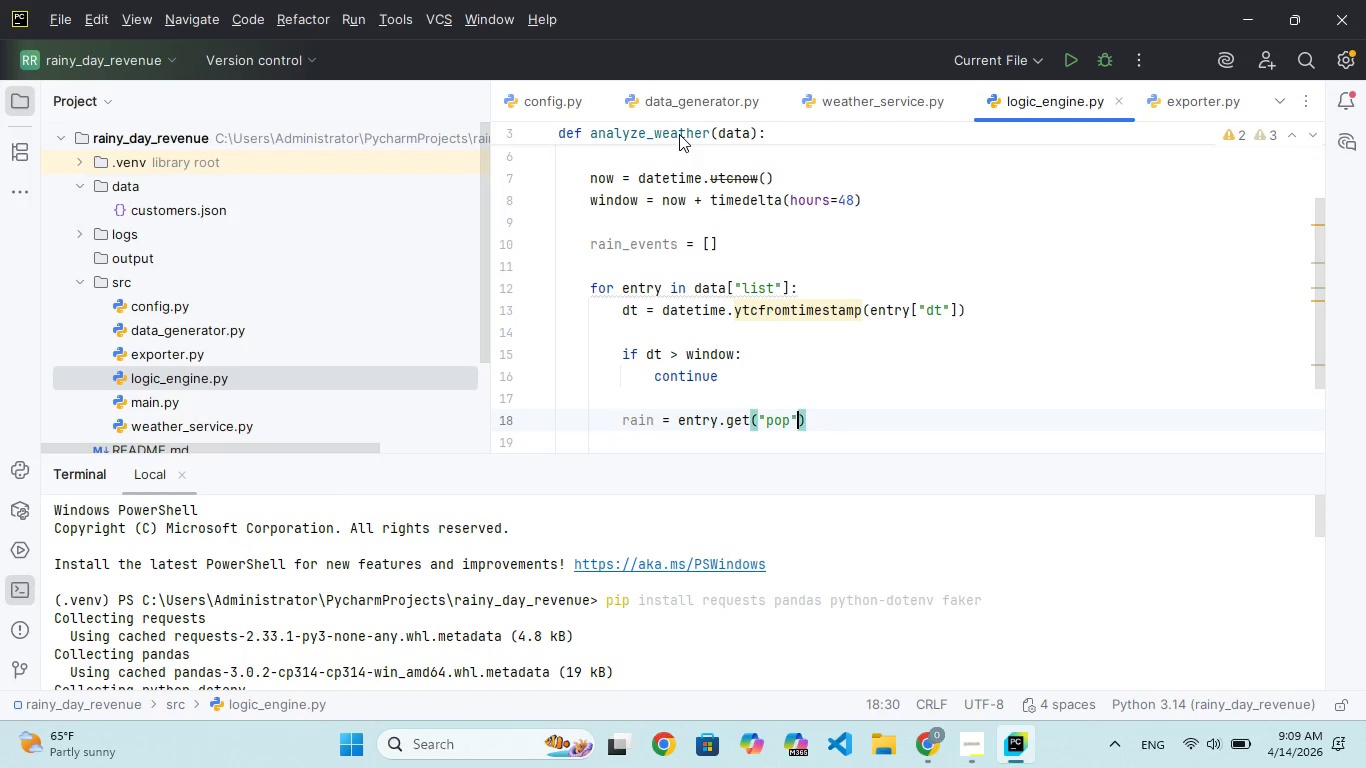 
hold_key(key=G, duration=0.38)
 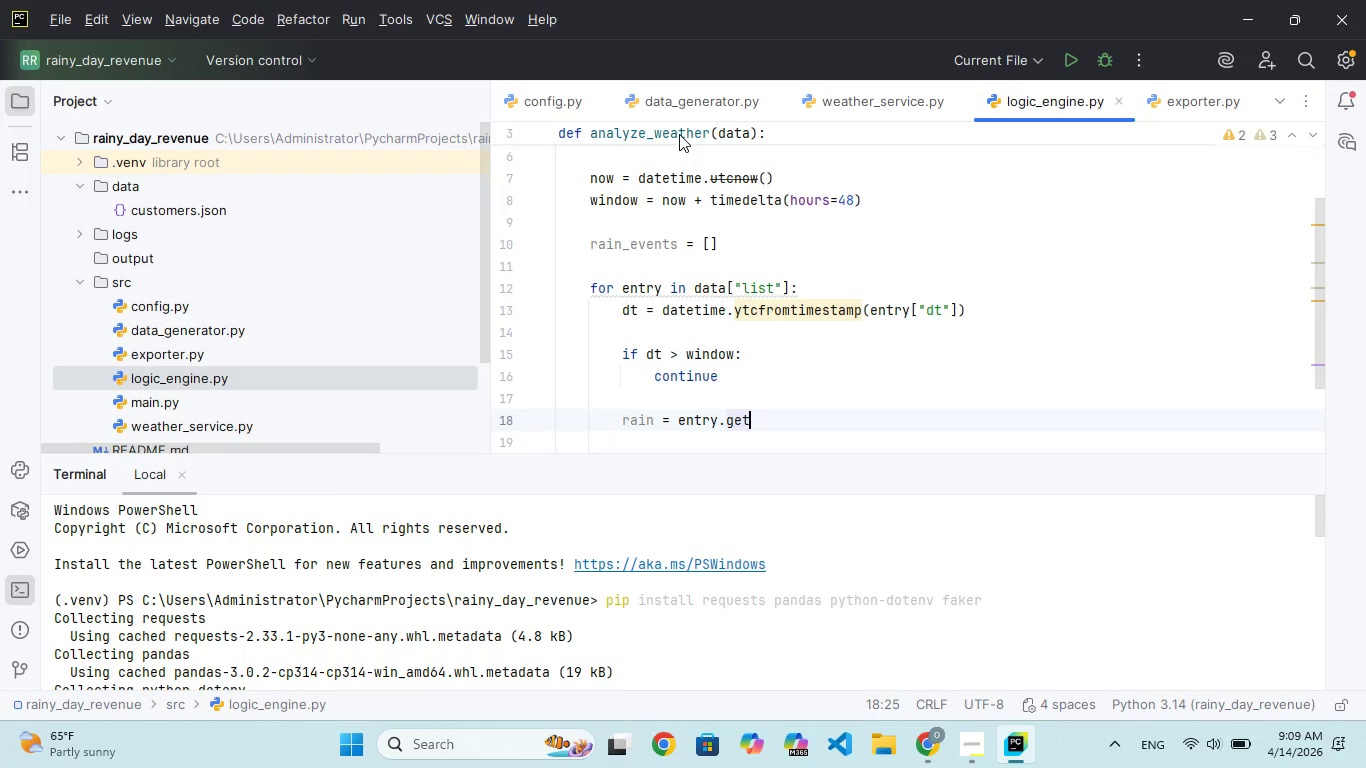 
key(ArrowRight)
 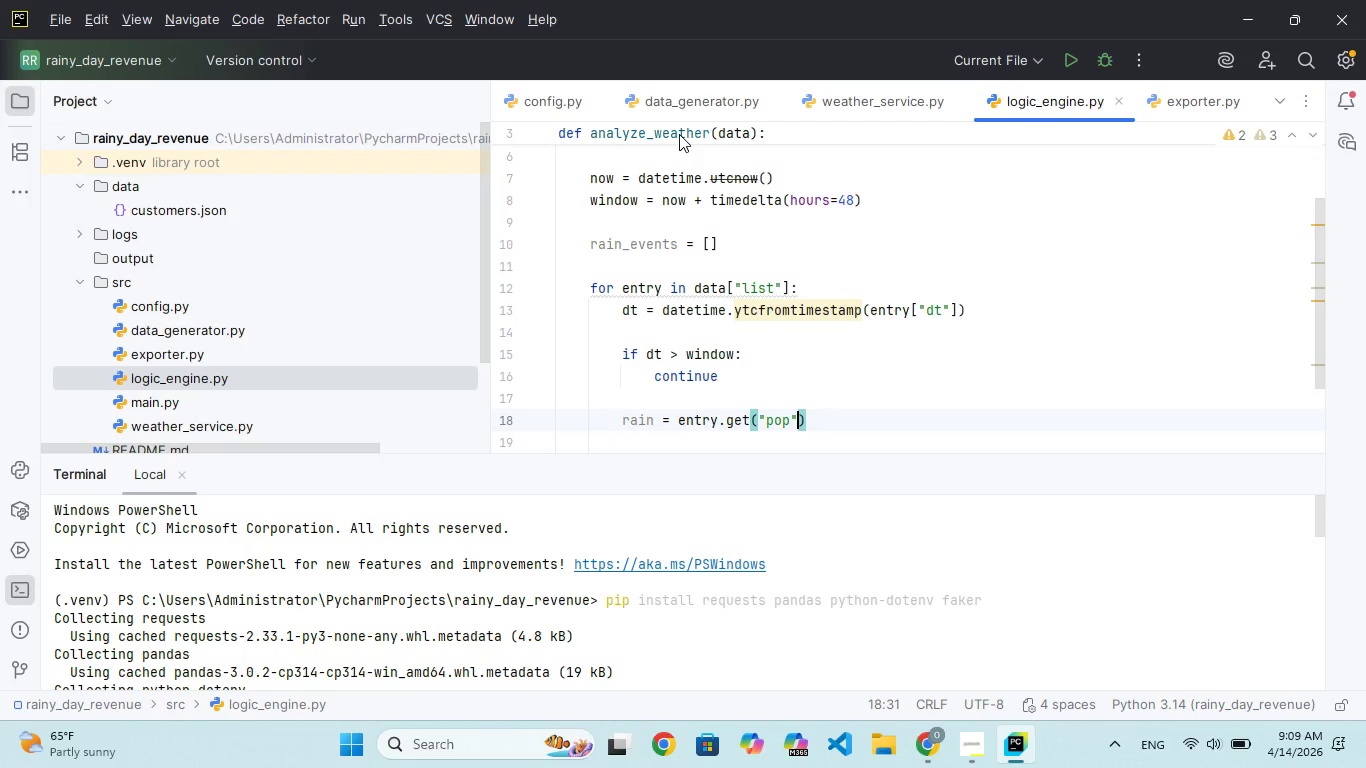 
key(Comma)
 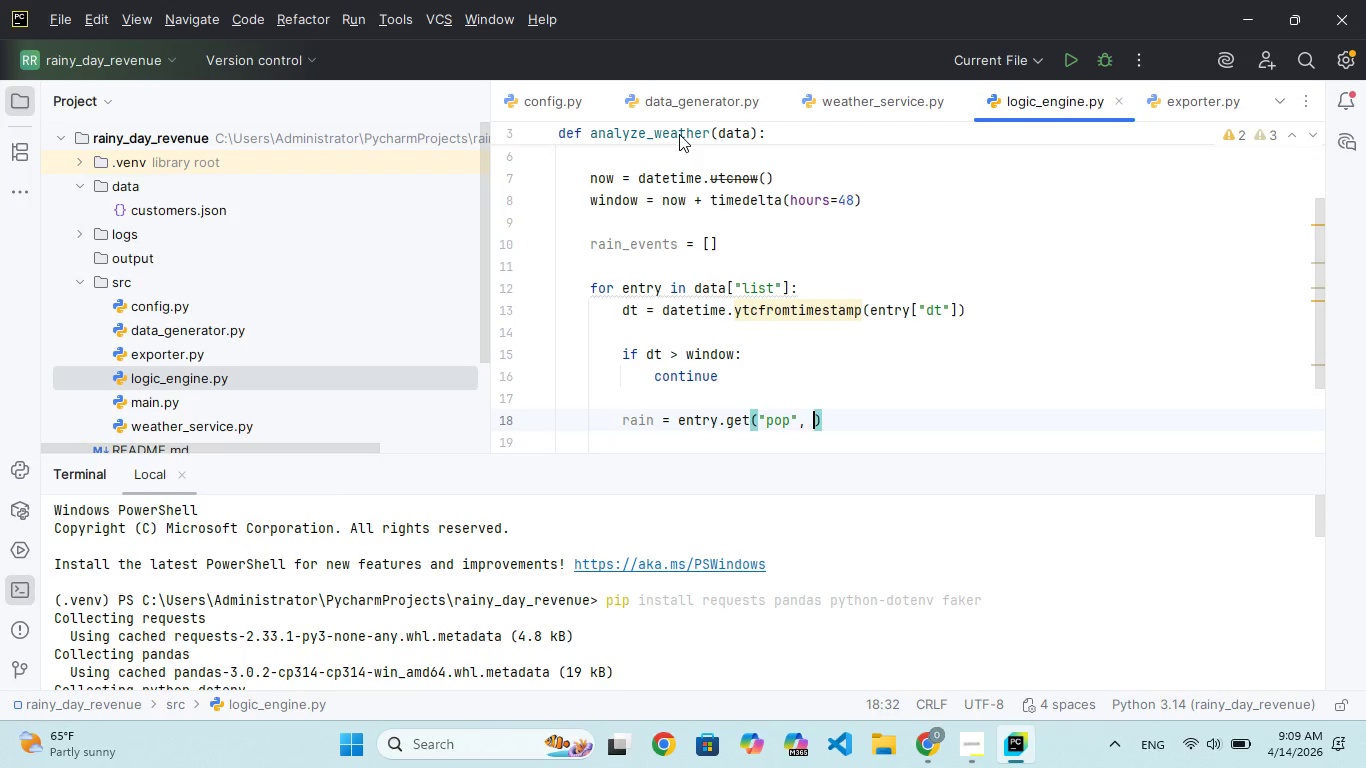 
key(Space)
 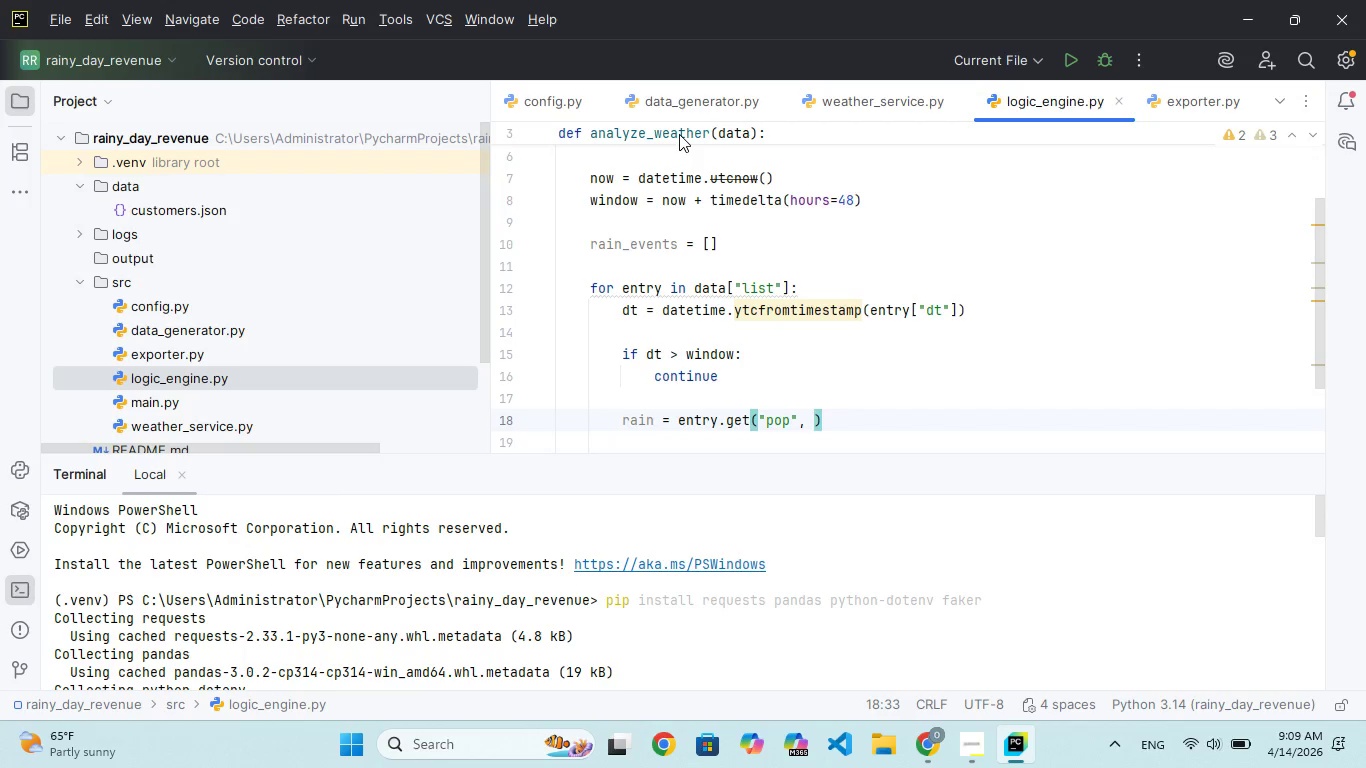 
key(0)
 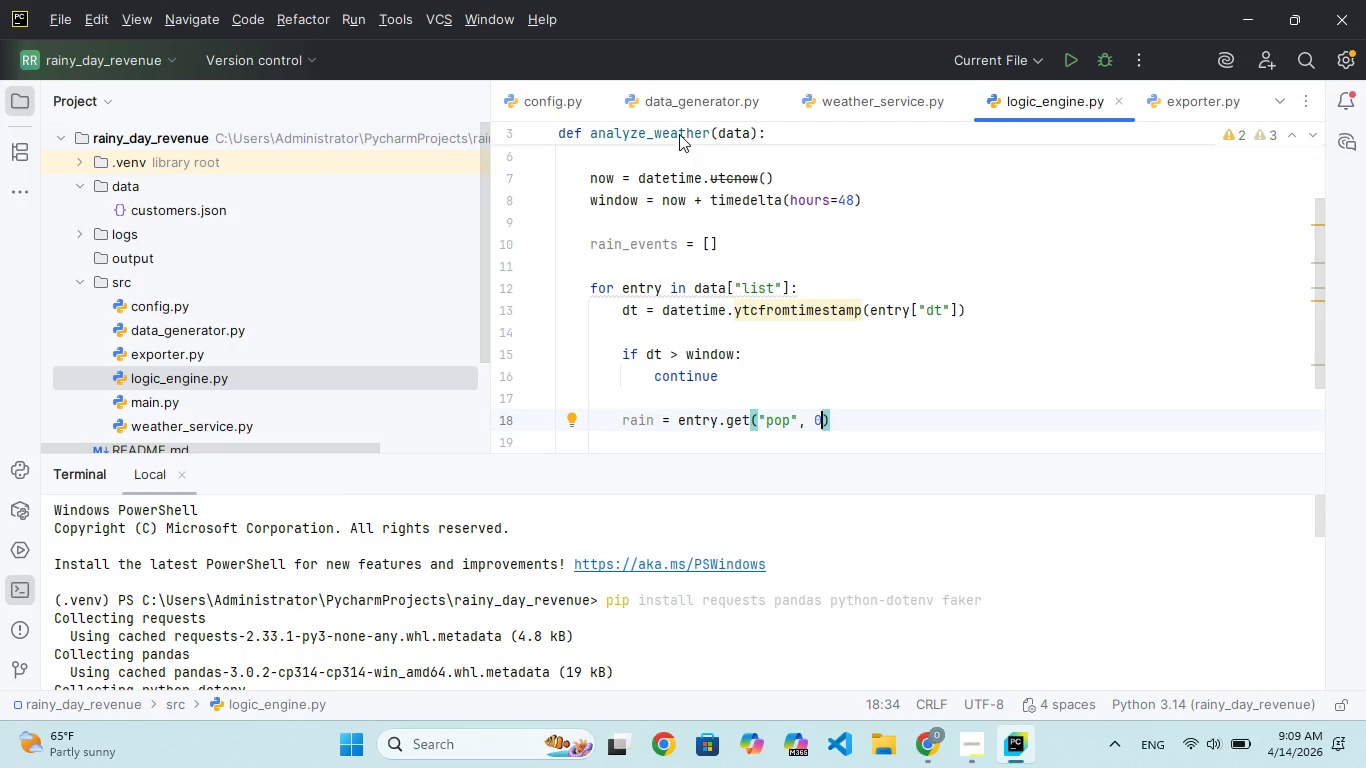 
key(ArrowRight)
 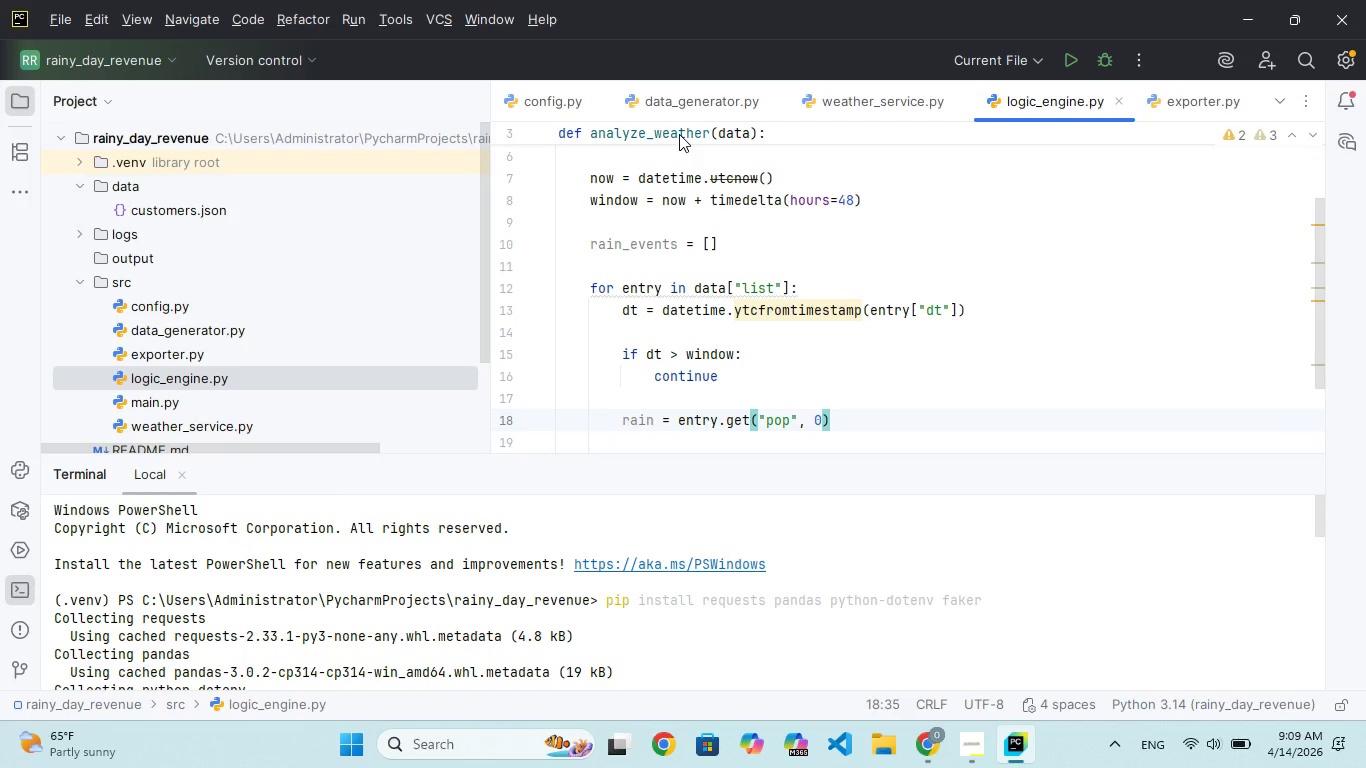 
type( # probability p)
key(Backspace)
type(of peceptio)
key(Backspace)
key(Backspace)
key(Backspace)
 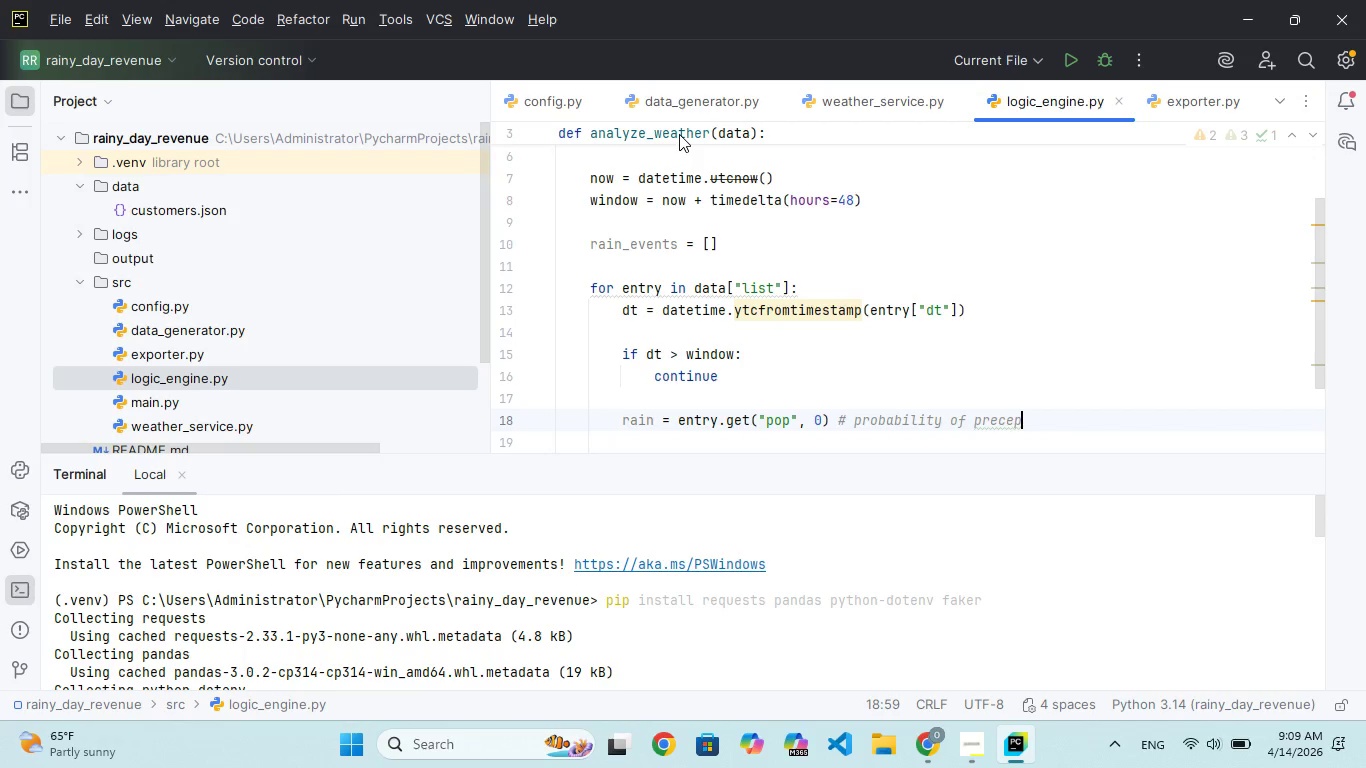 
wait(5.98)
 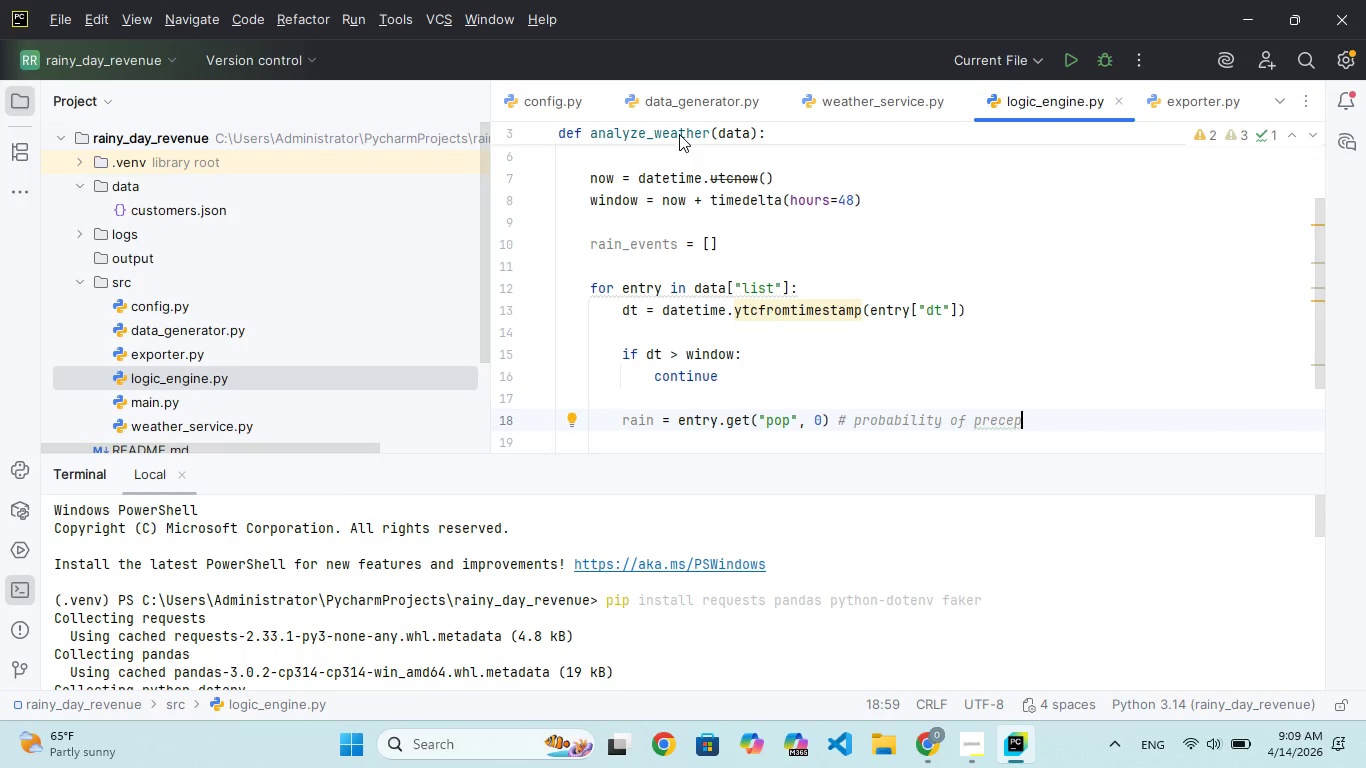 
key(Backspace)
key(Backspace)
type(iption)
 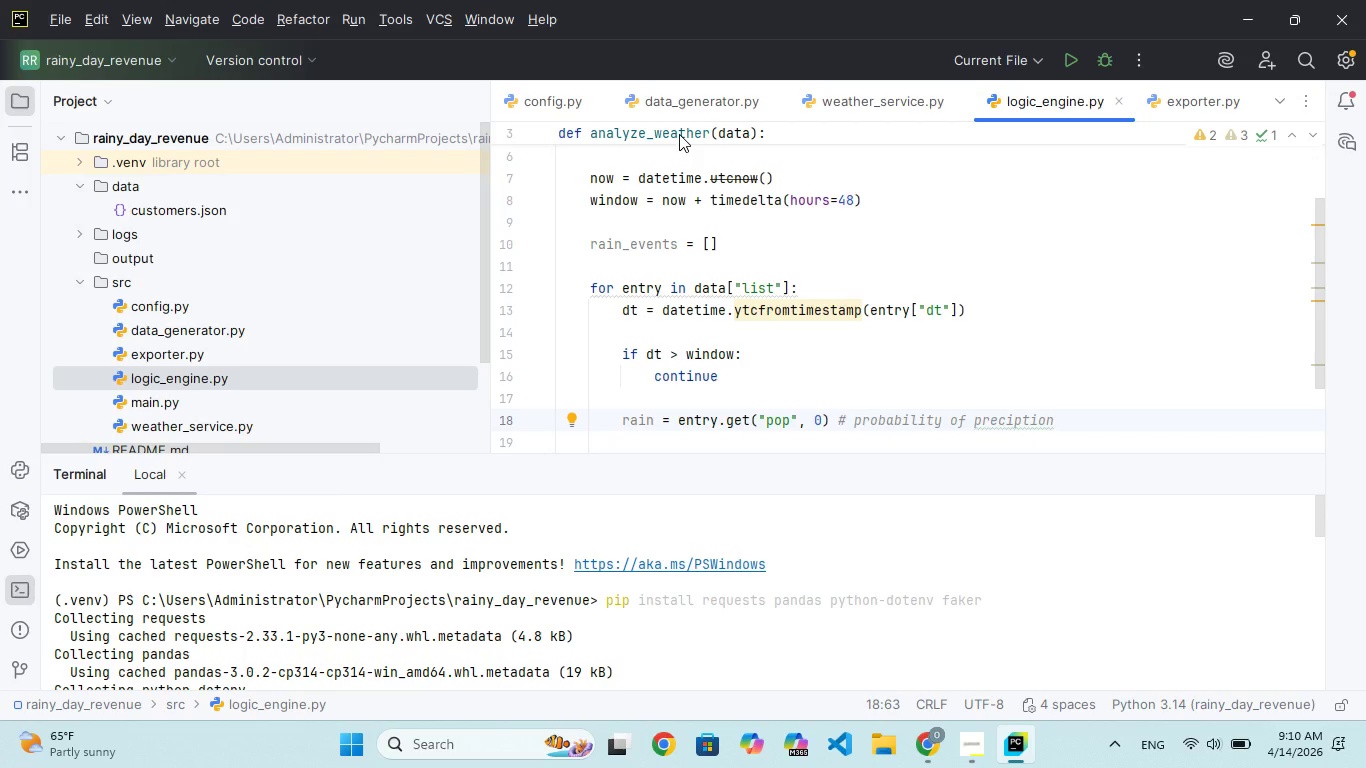 
key(Enter)
 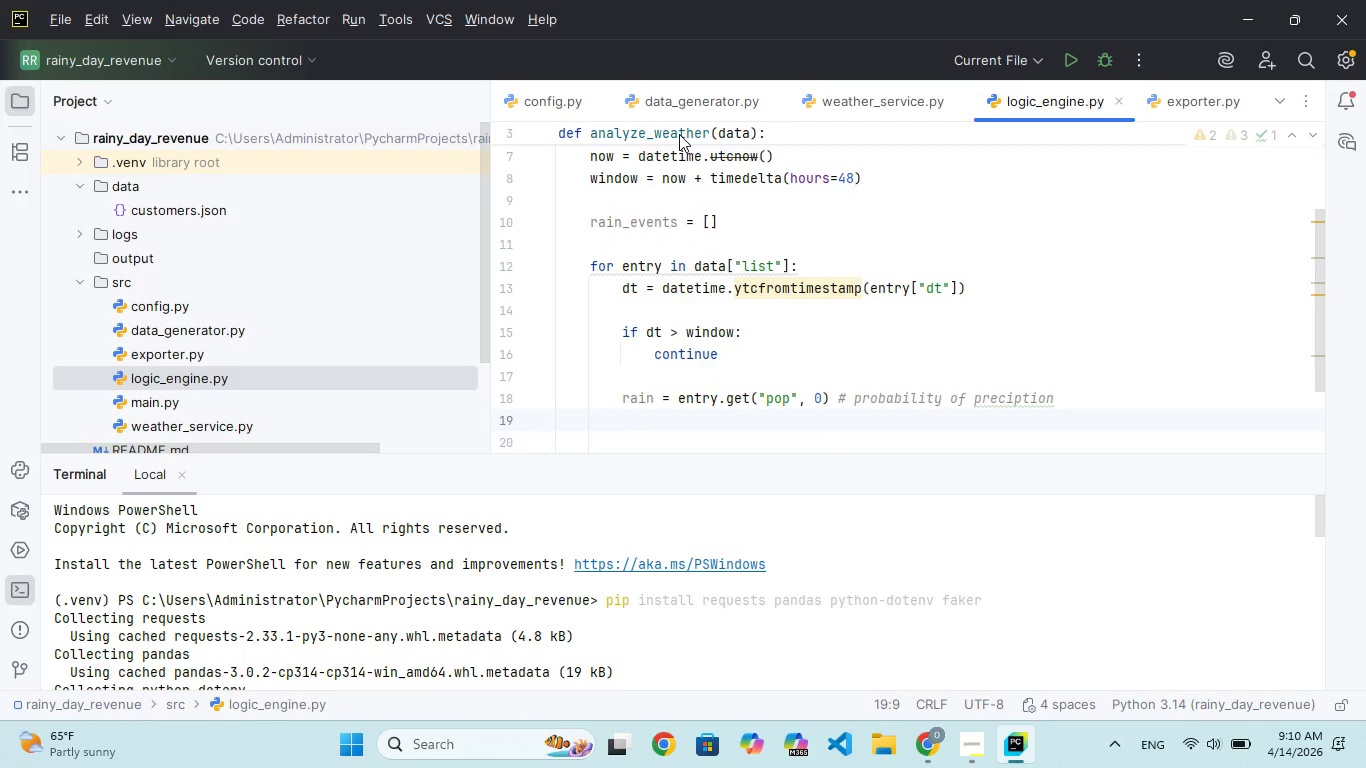 
key(Backspace)
 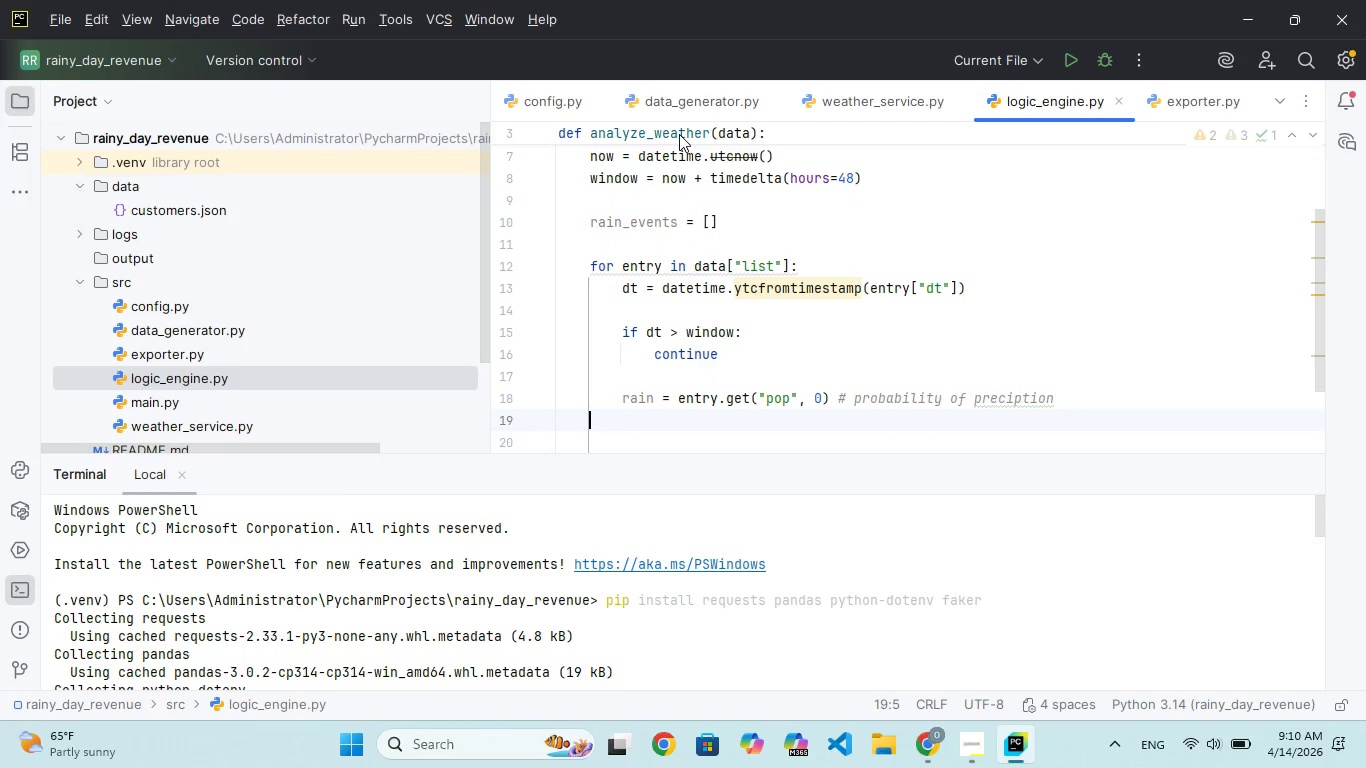 
key(Backspace)
 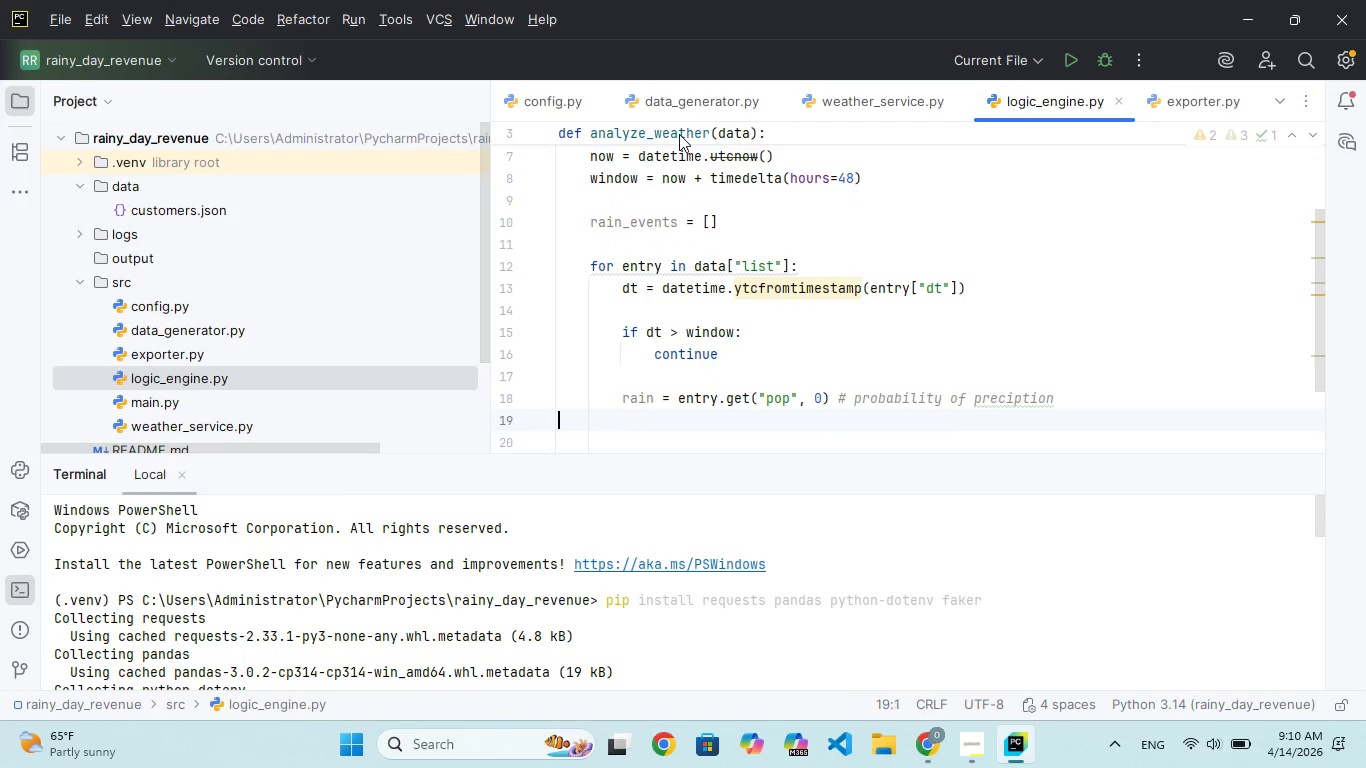 
key(Backspace)
 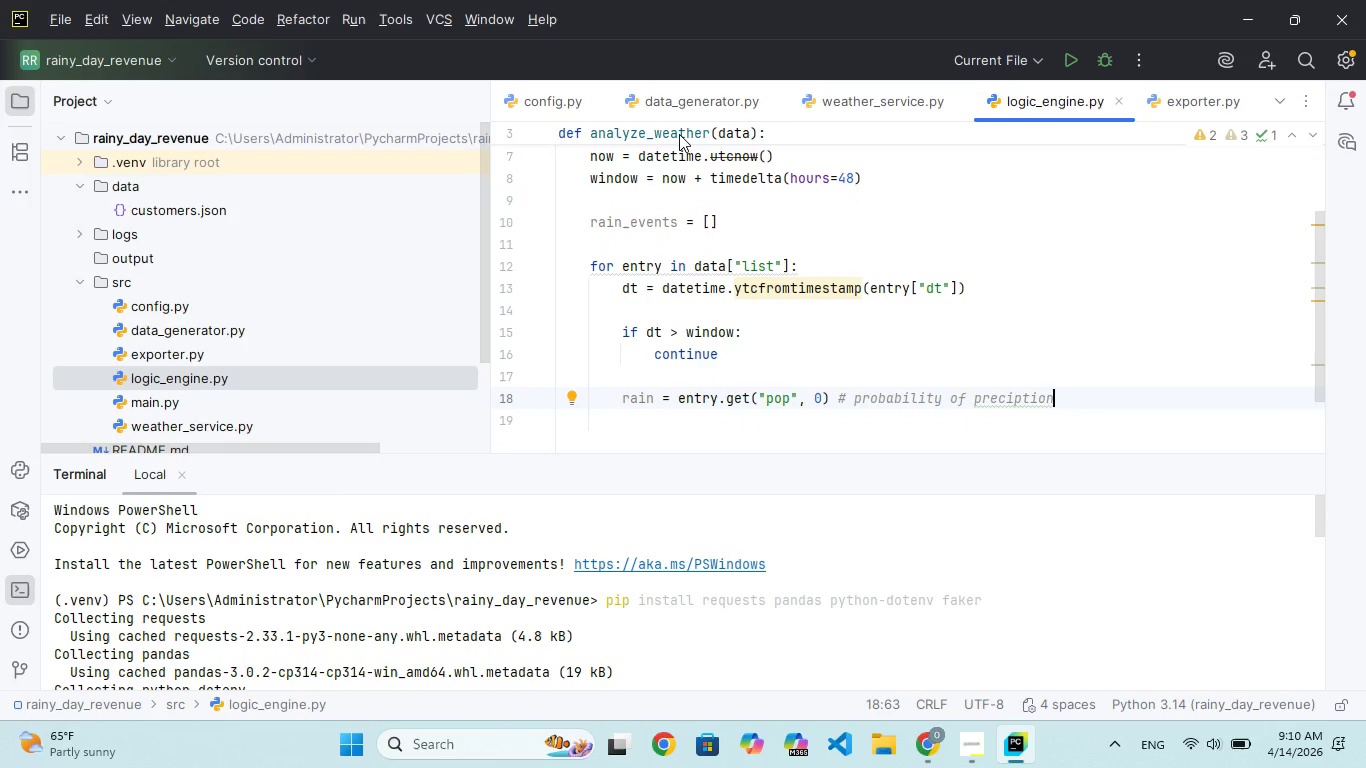 
hold_key(key=ArrowLeft, duration=0.61)
 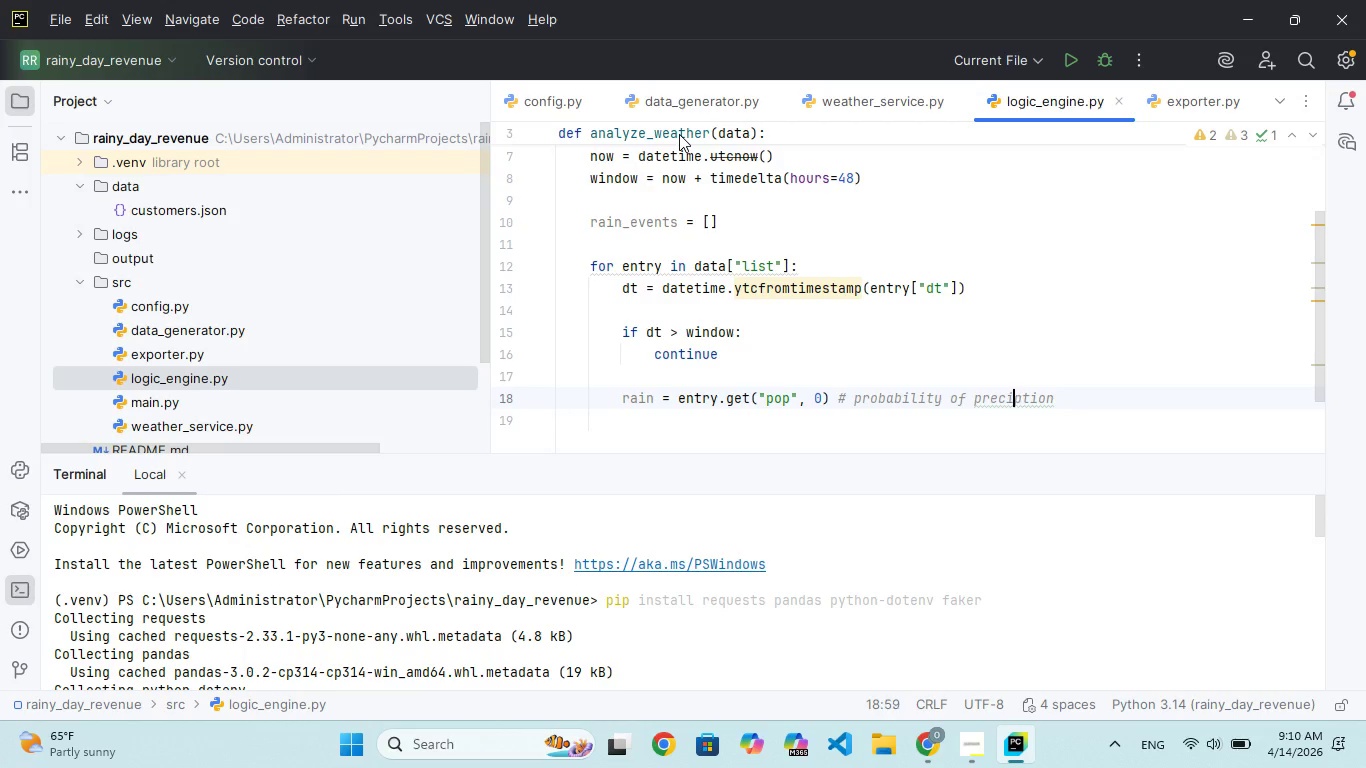 
key(ArrowLeft)
 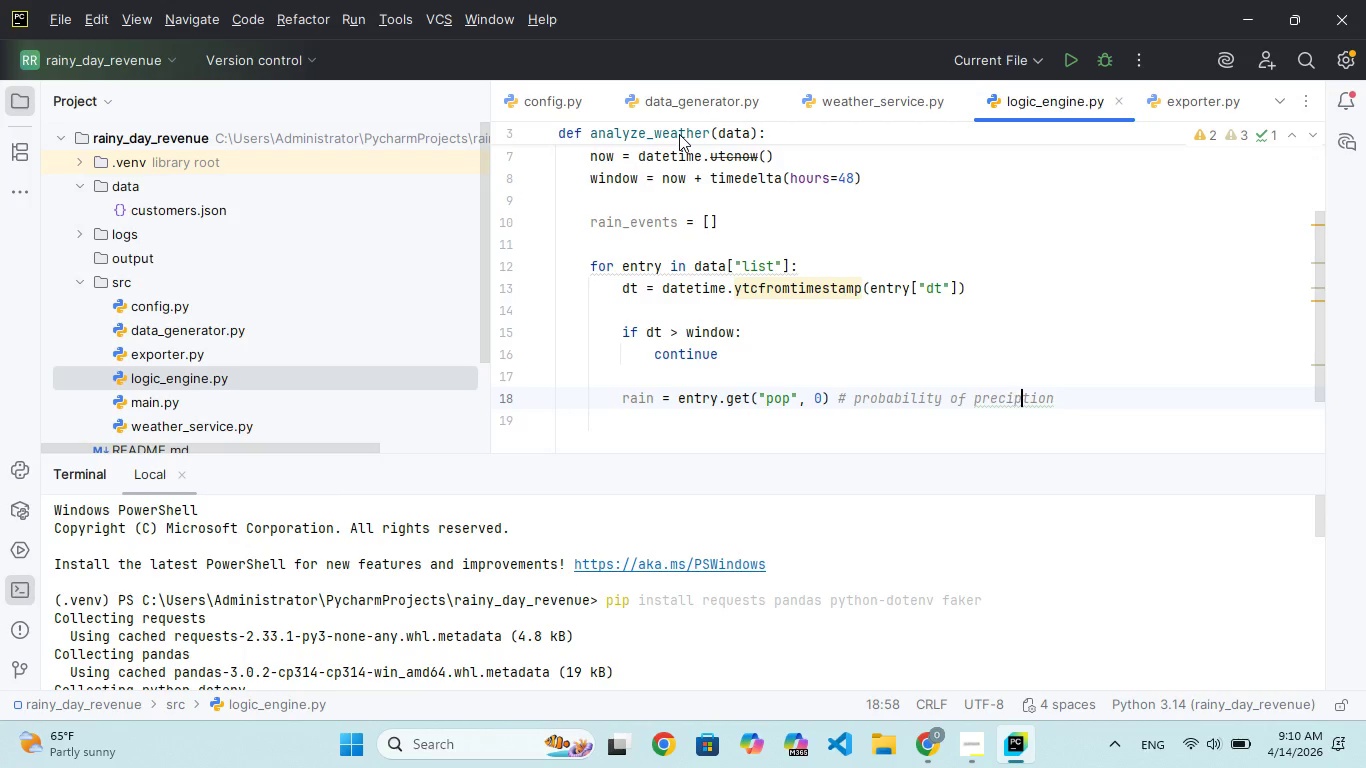 
key(ArrowRight)
 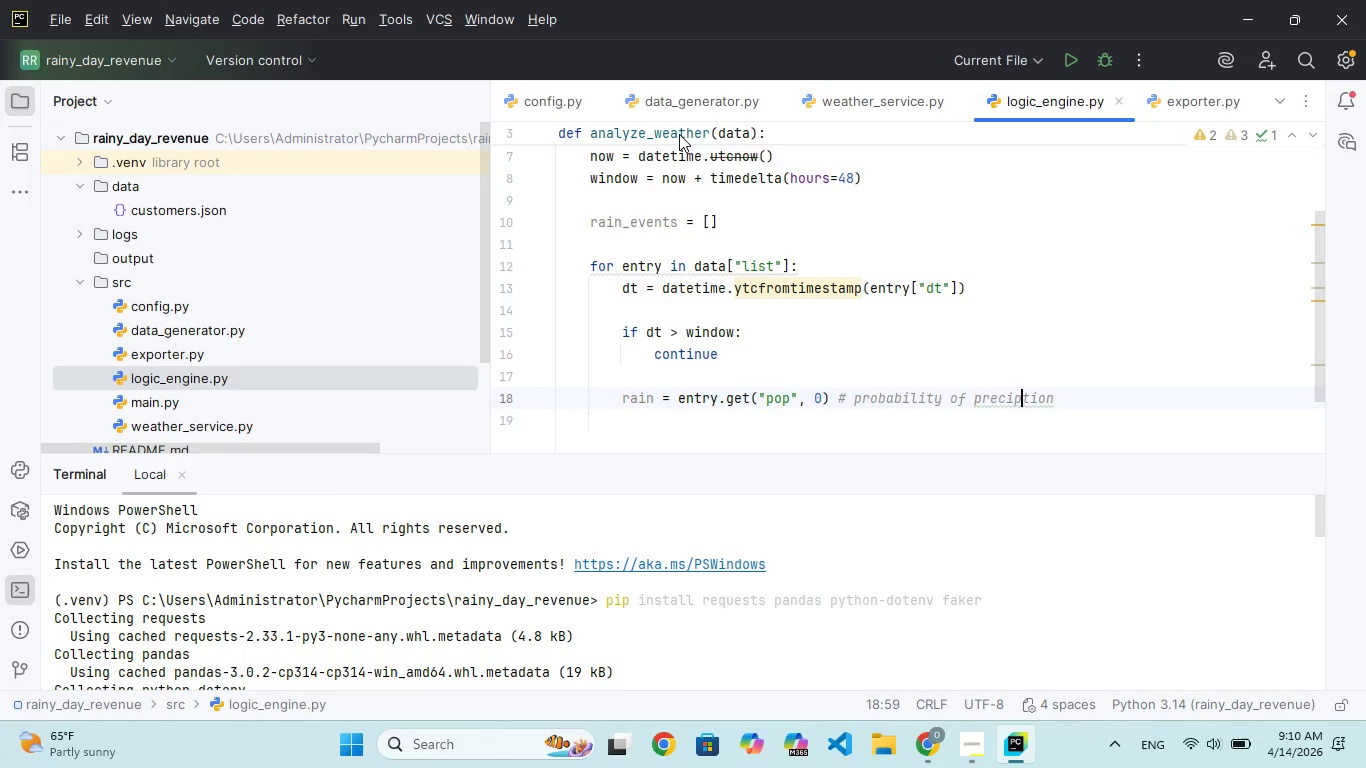 
key(I)
 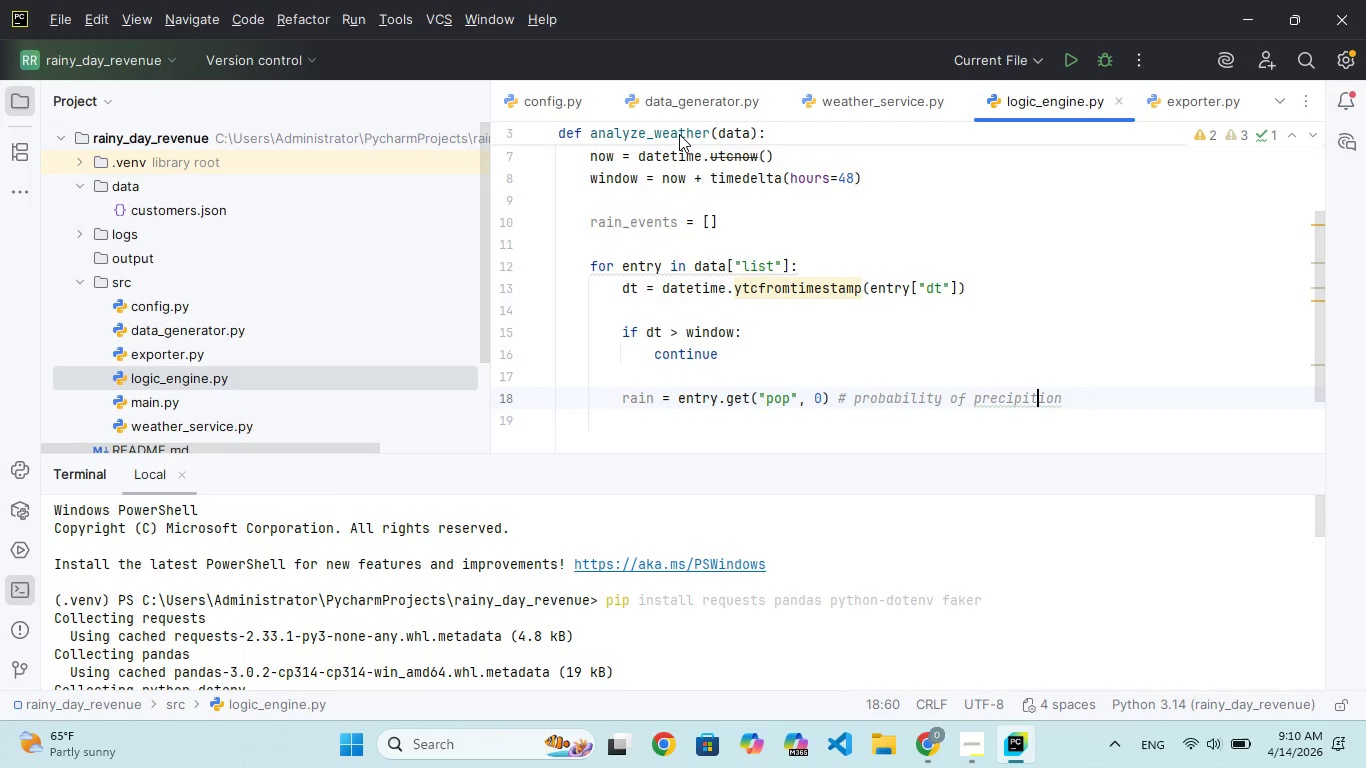 
key(ArrowRight)
 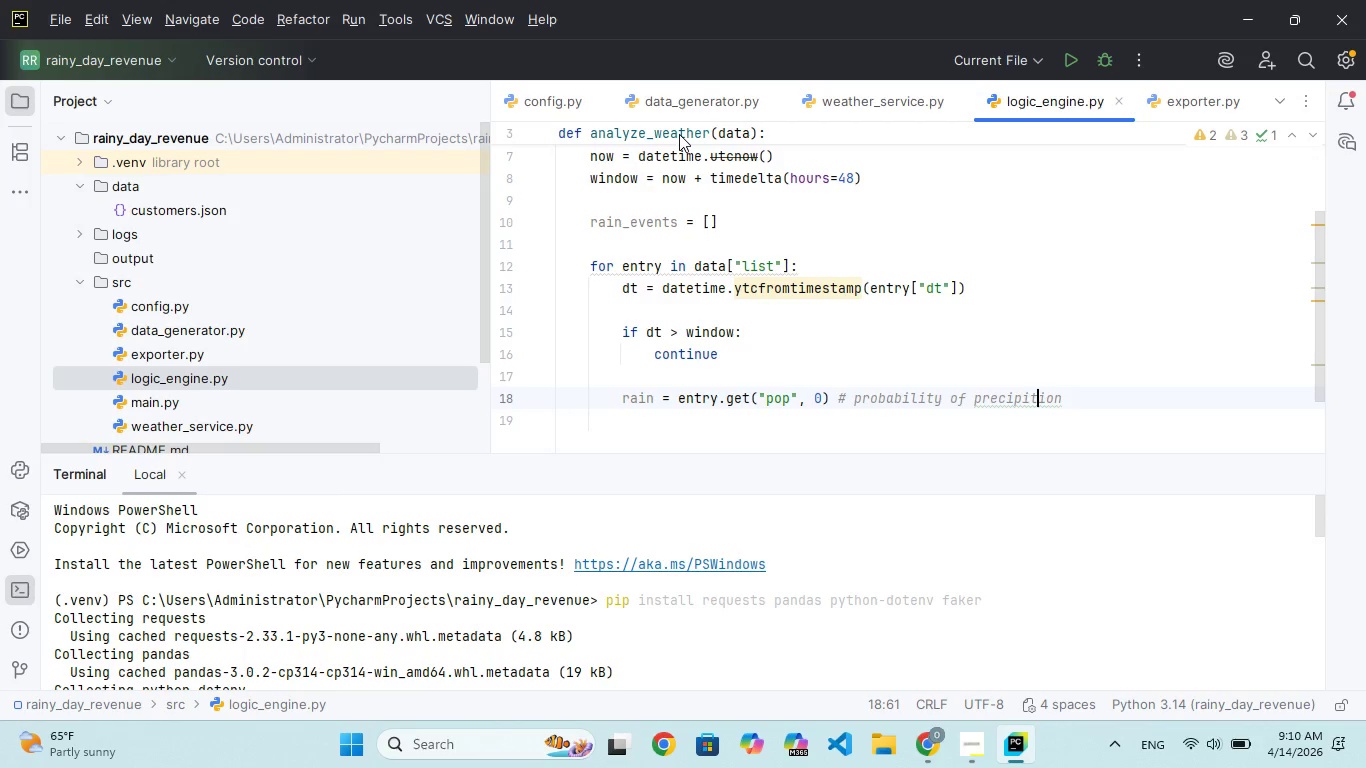 
key(ArrowRight)
 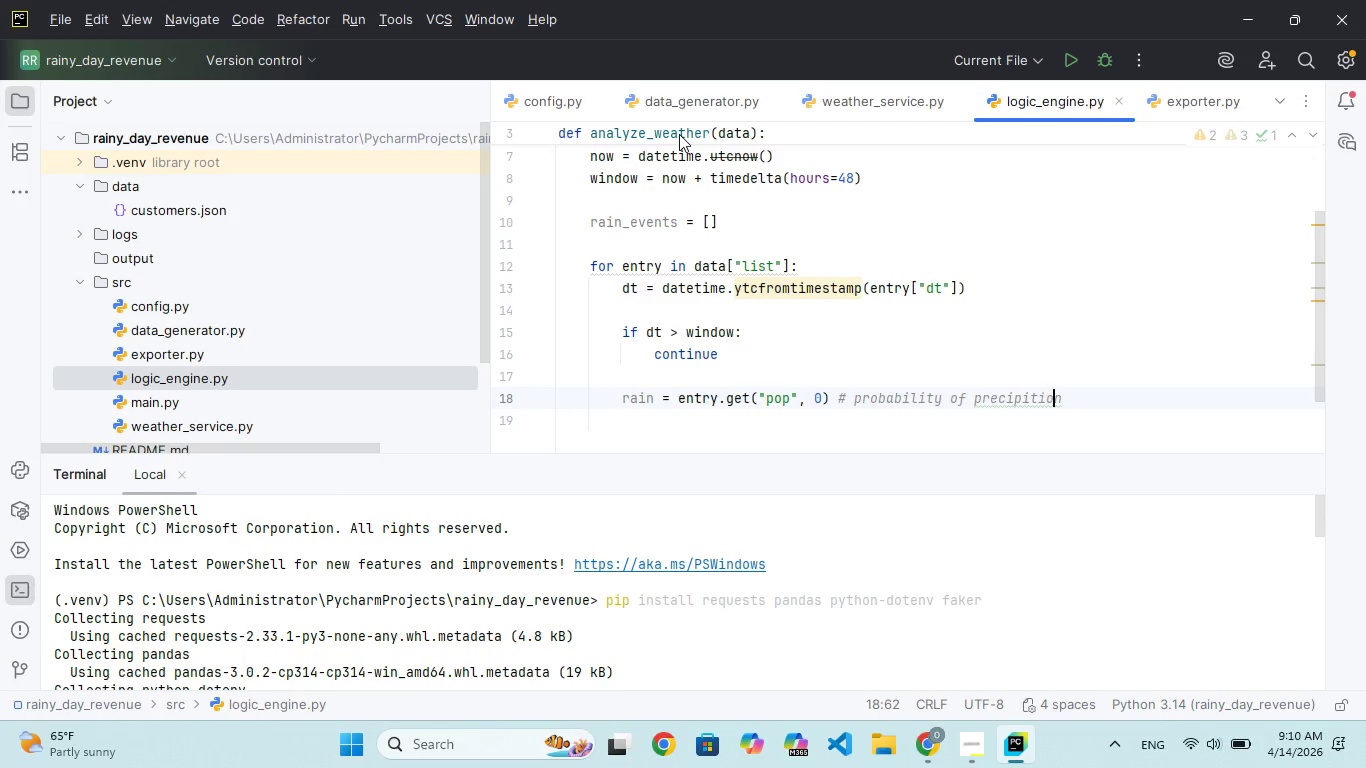 
key(ArrowRight)
 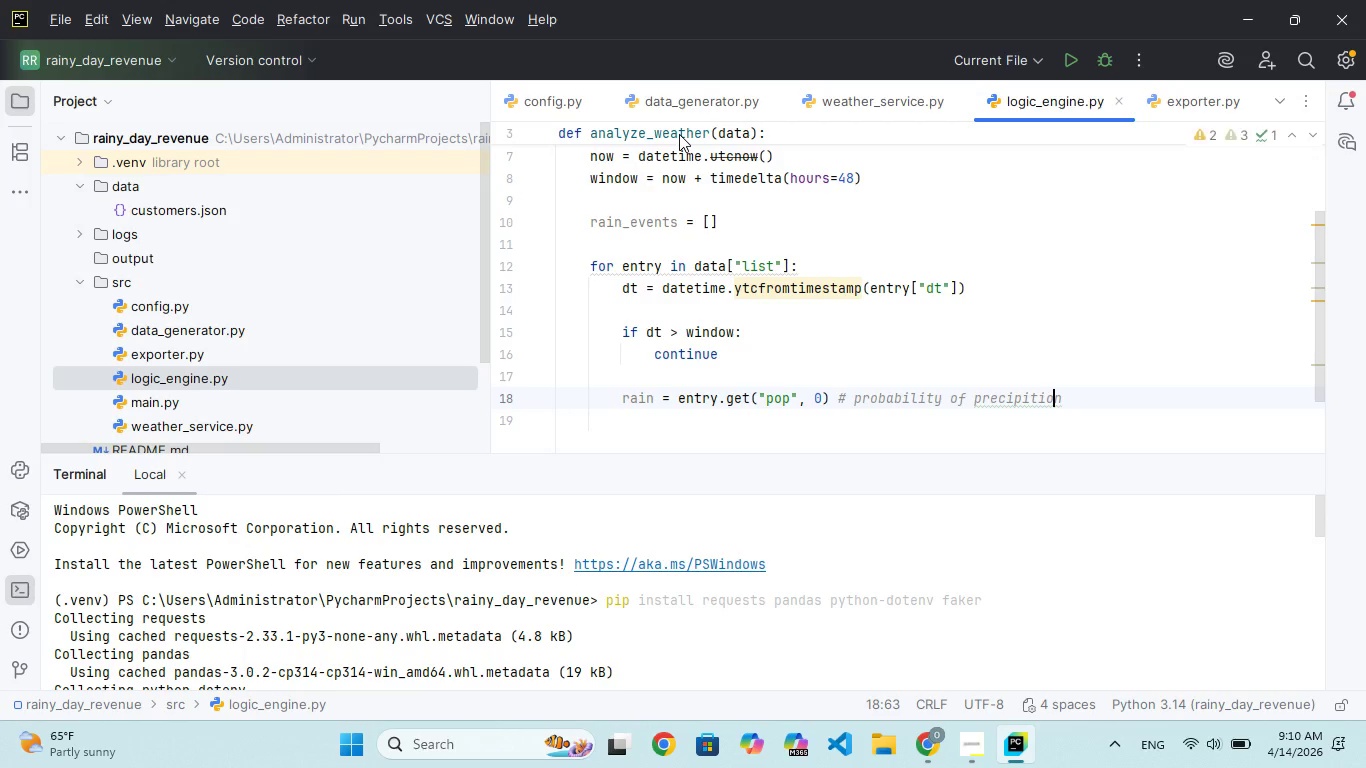 
key(ArrowRight)
 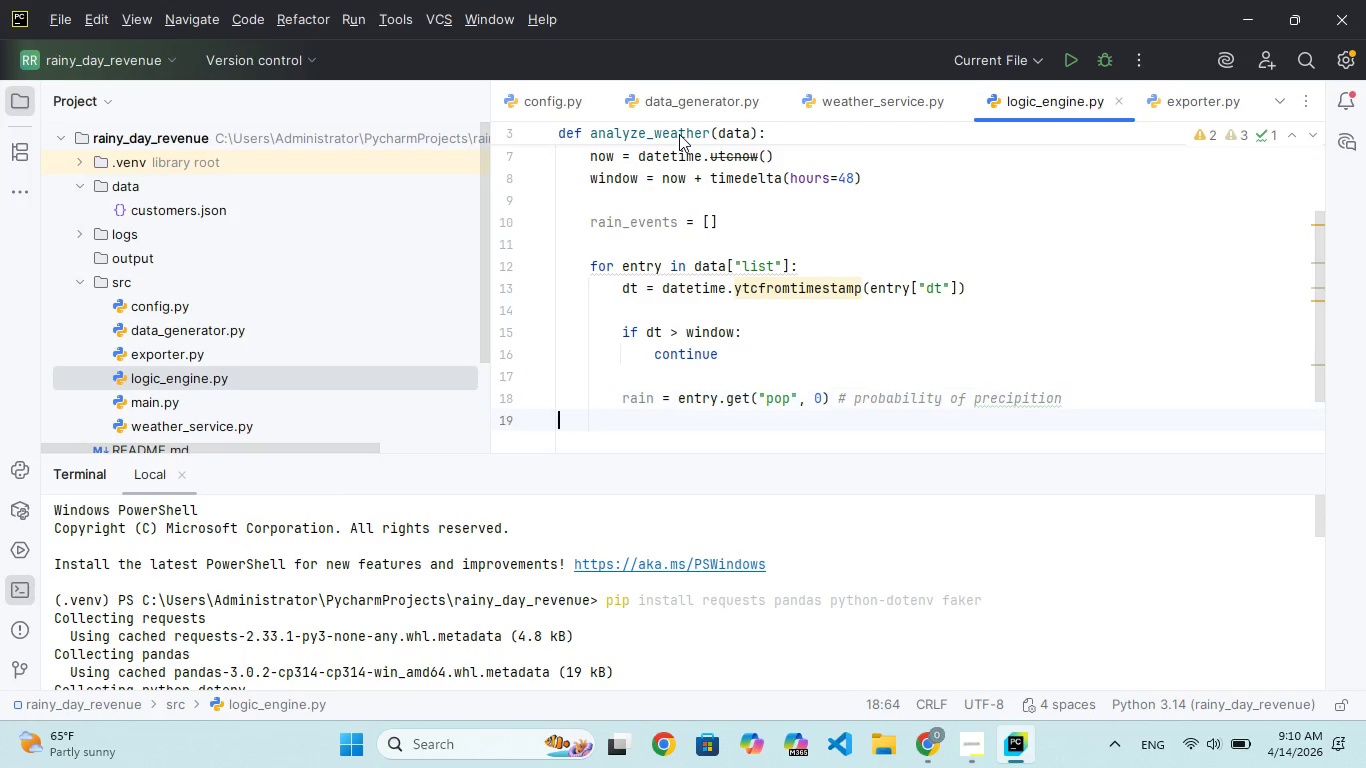 
key(ArrowRight)
 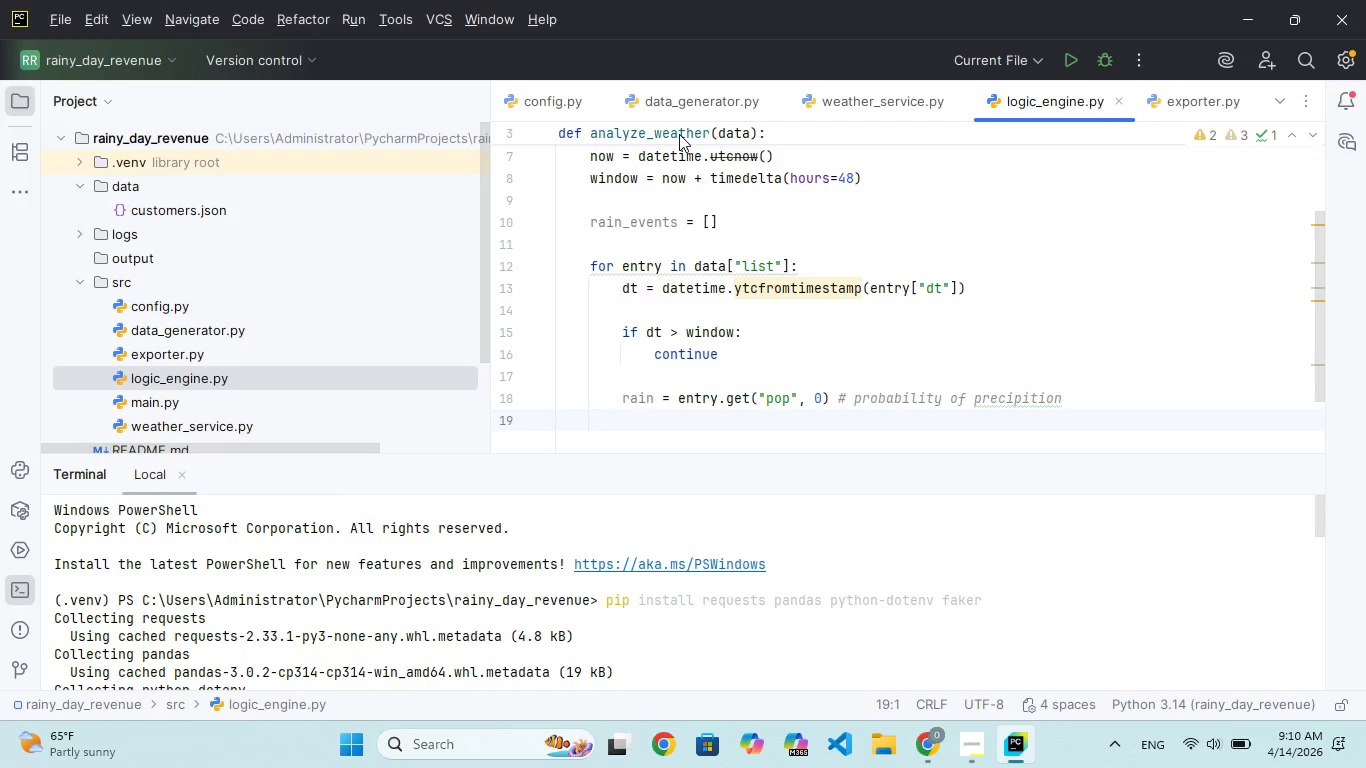 
key(ArrowLeft)
 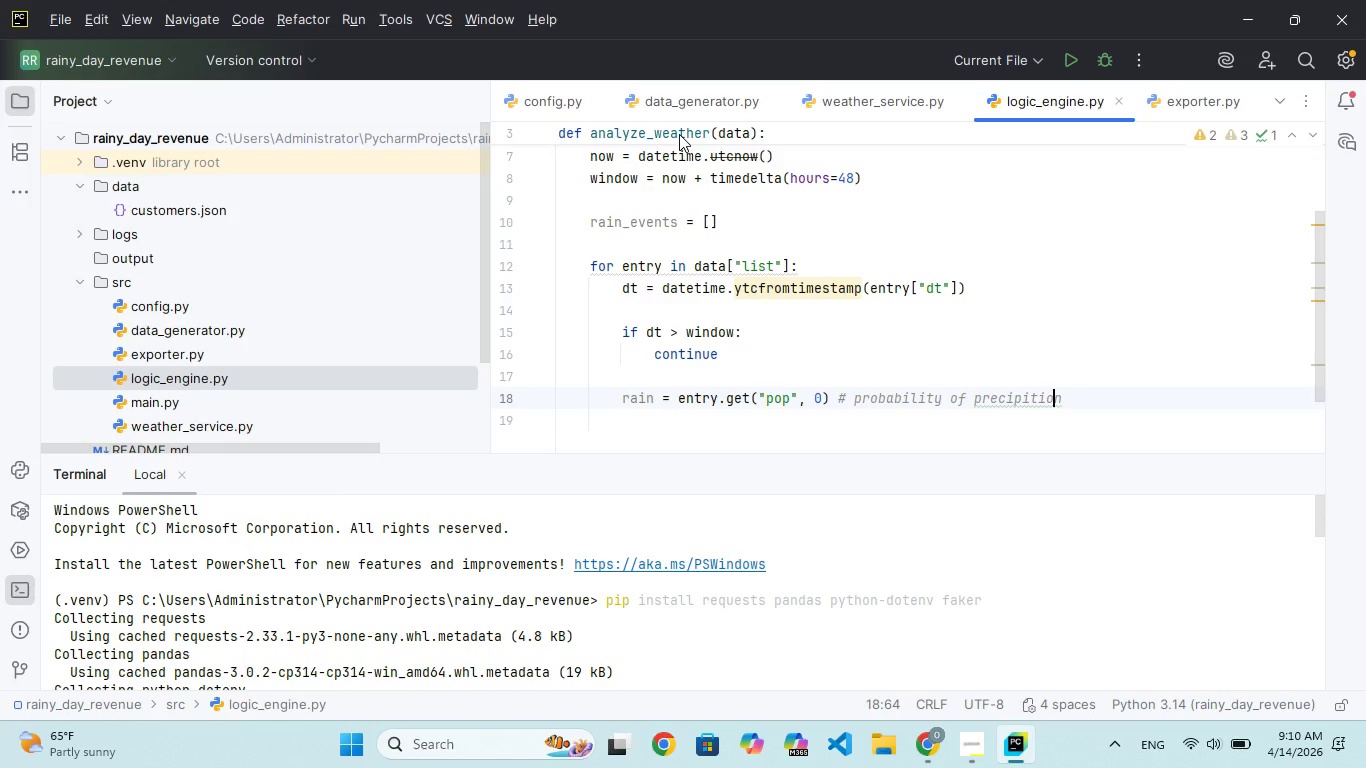 
key(ArrowLeft)
 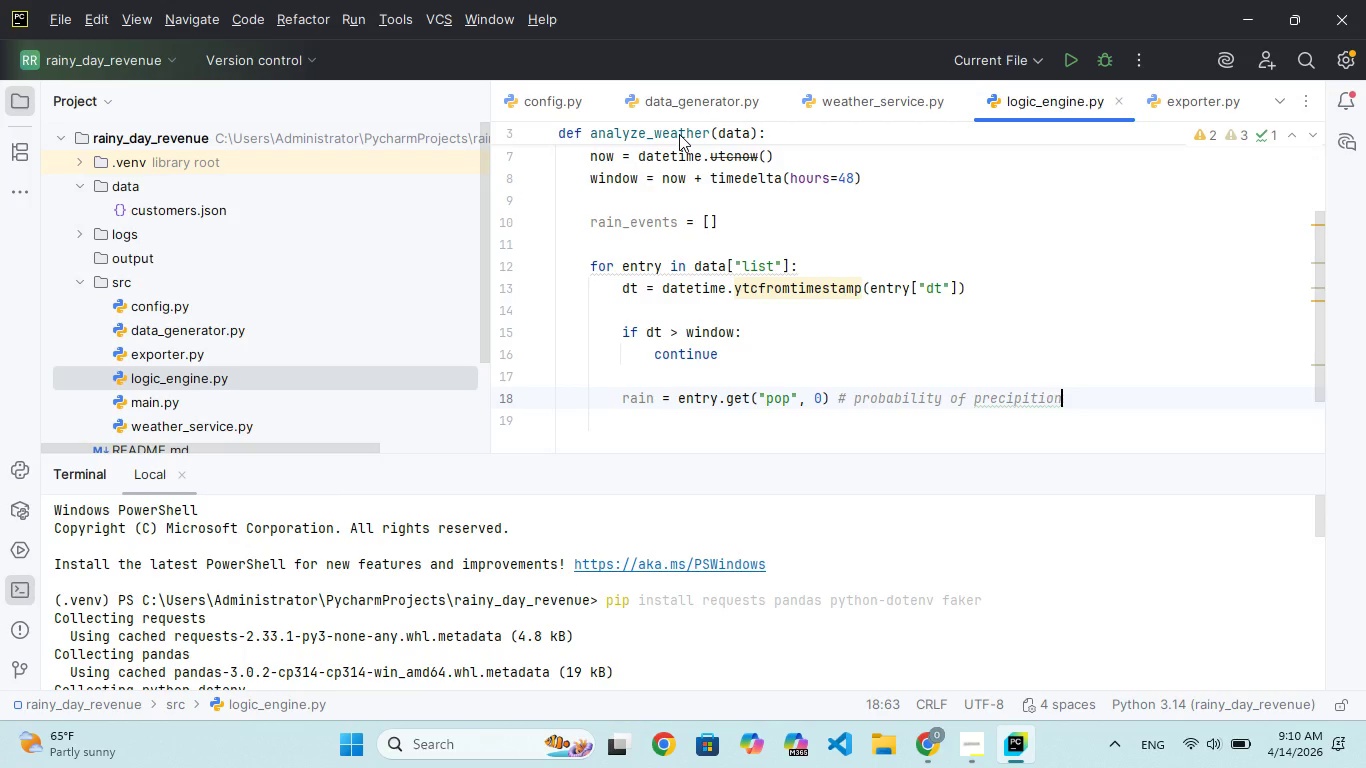 
key(ArrowRight)
 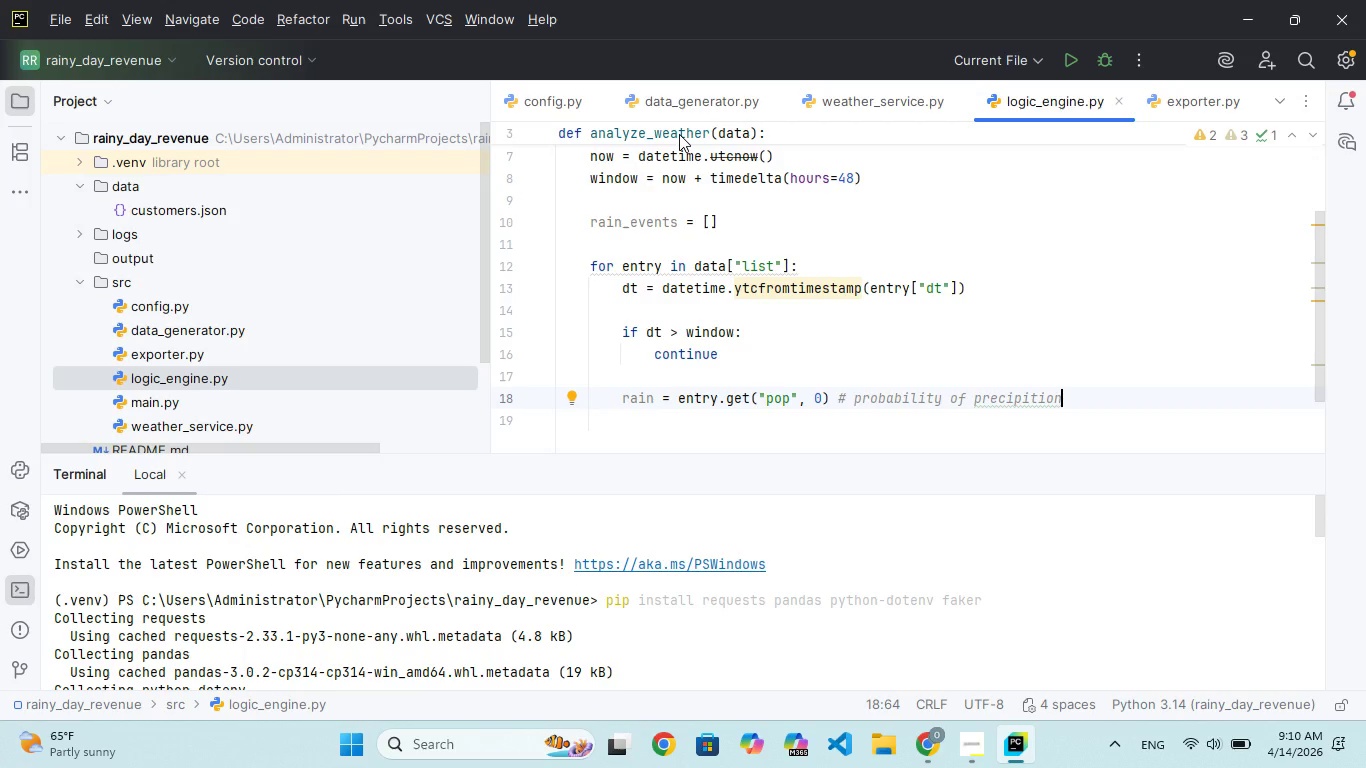 
key(Enter)
 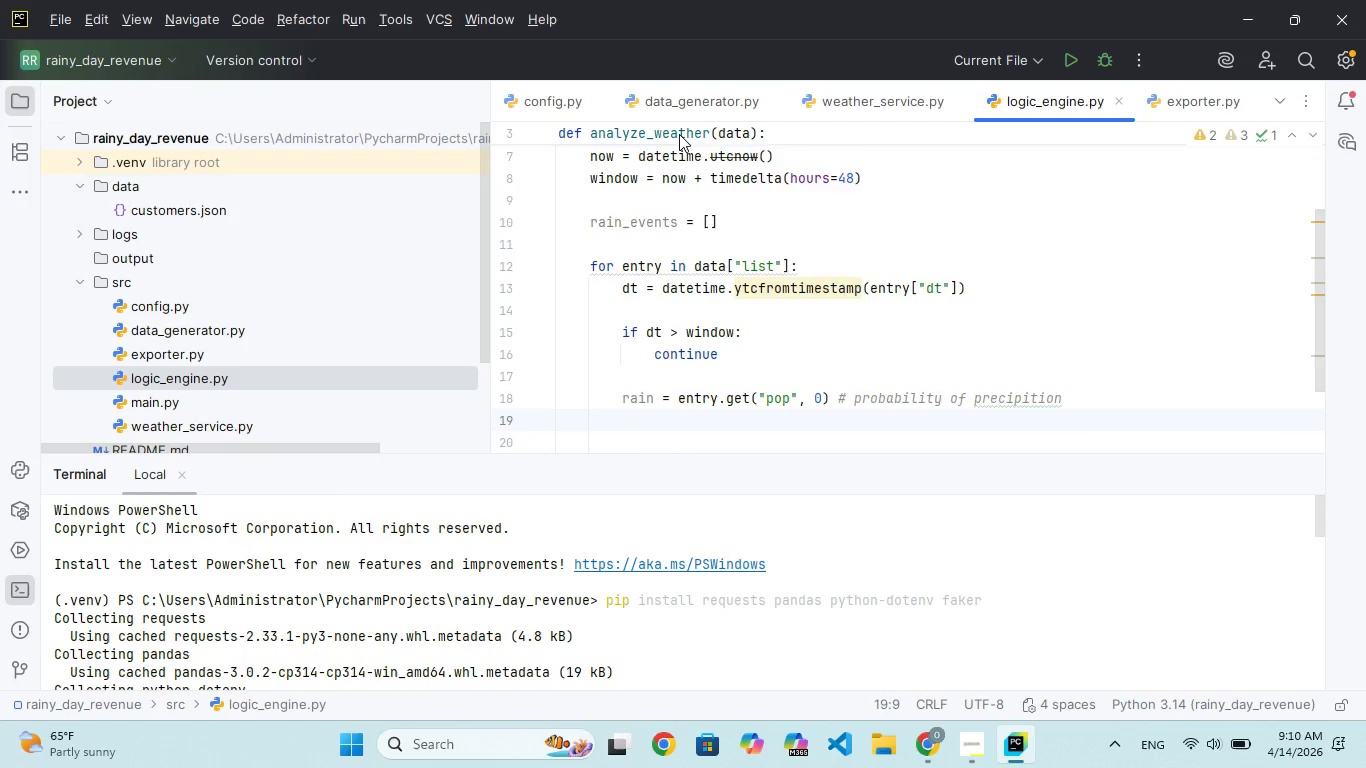 
key(Enter)
 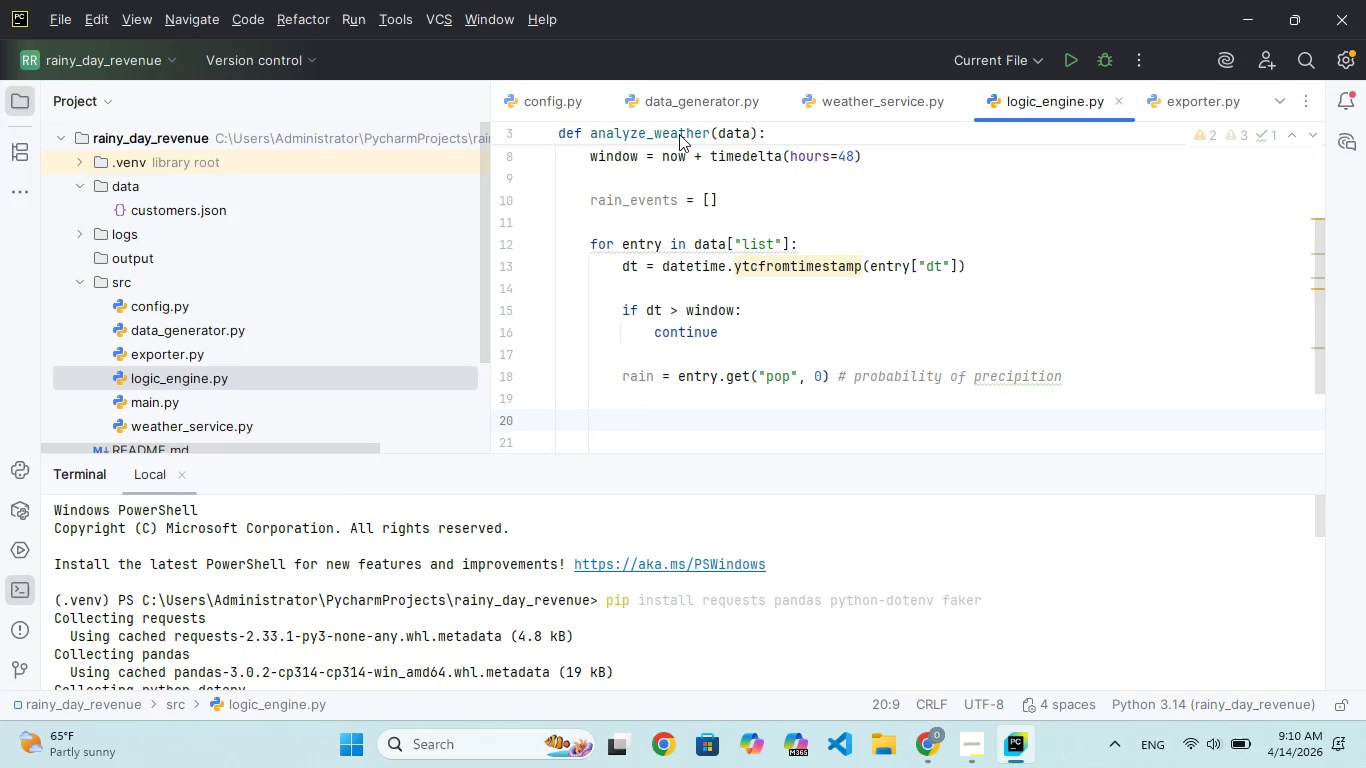 
type(if eain)
key(Backspace)
key(Backspace)
key(Backspace)
key(Backspace)
type(rin >= 0.5:)
 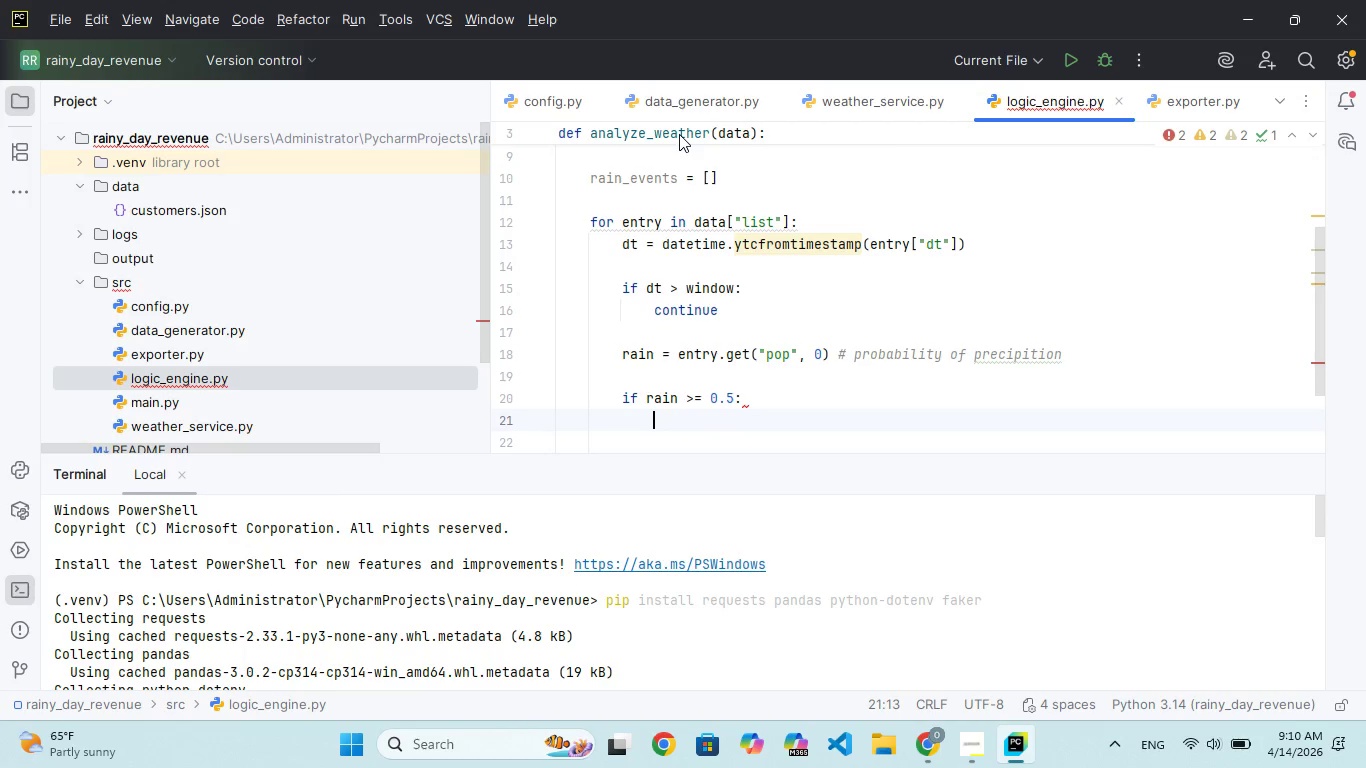 
 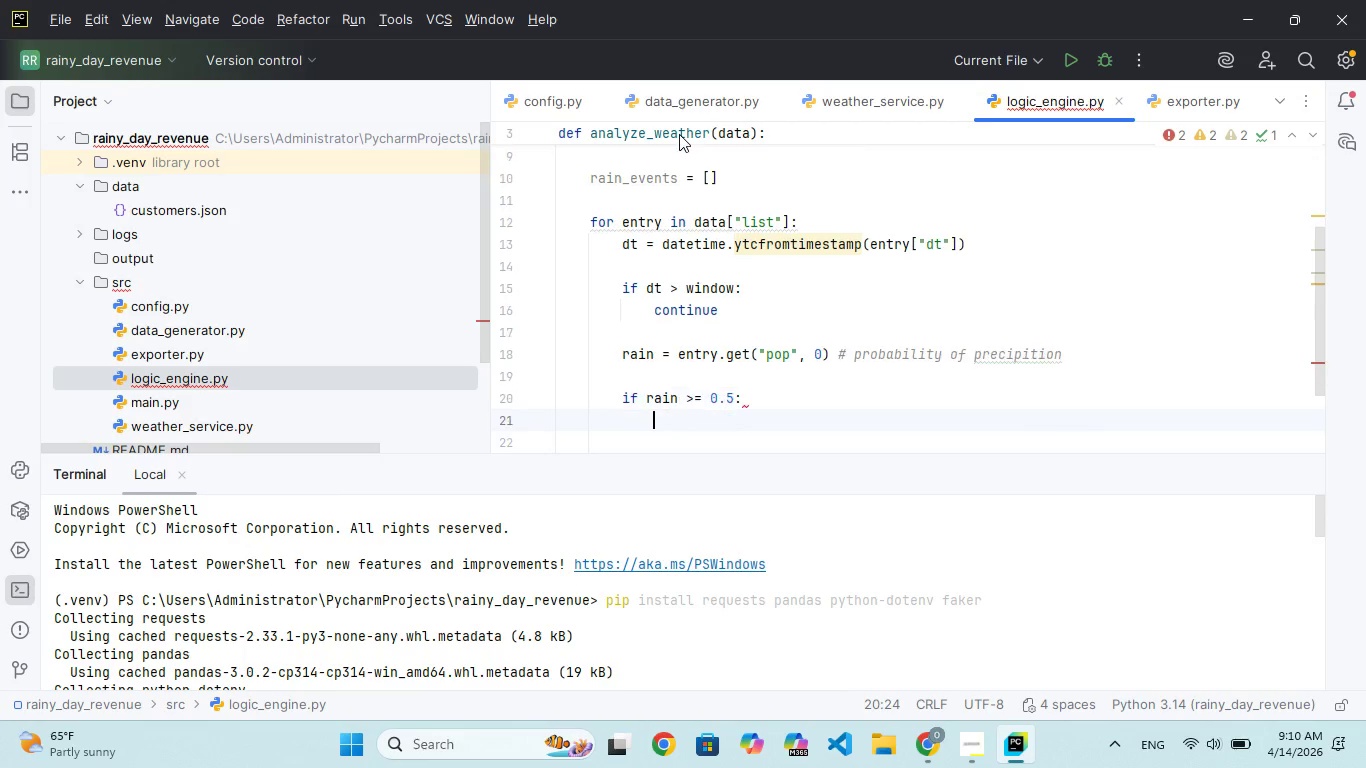 
key(Enter)
 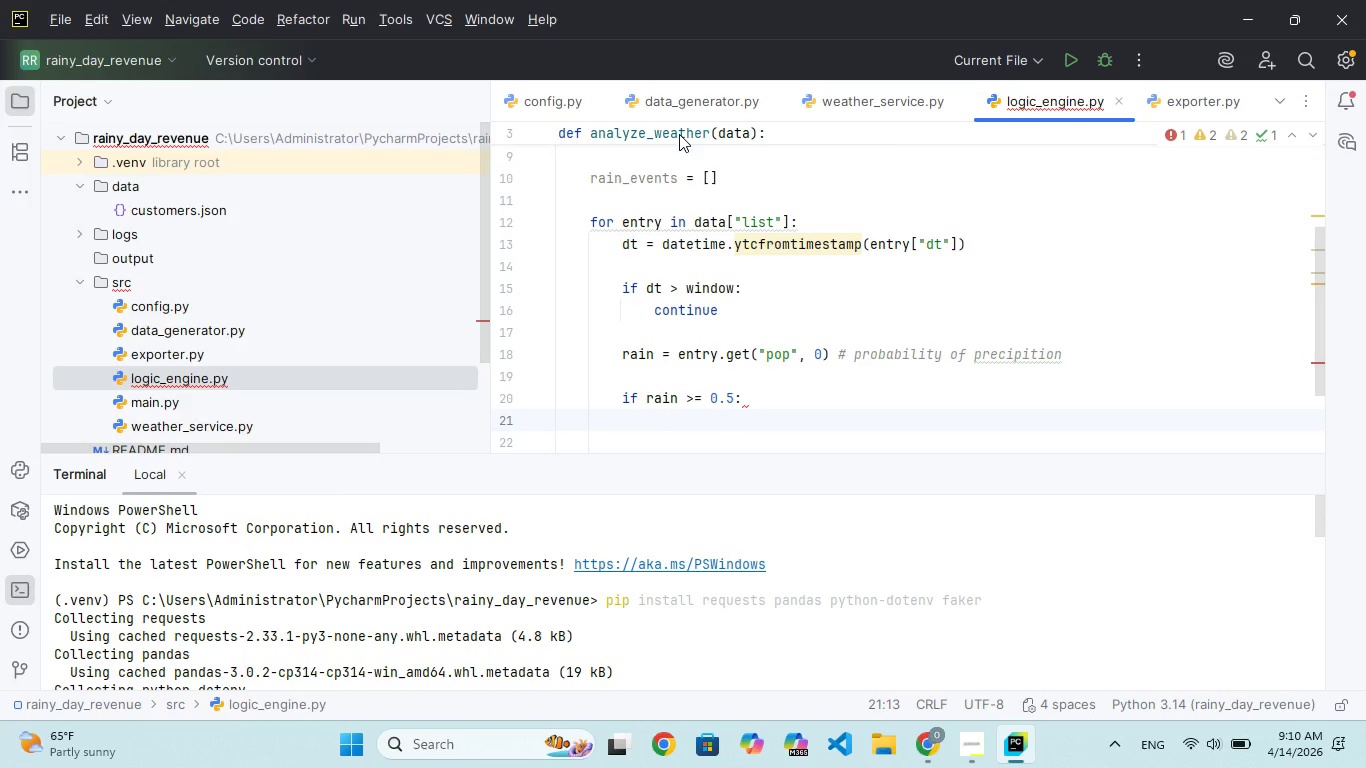 
type(ran)
 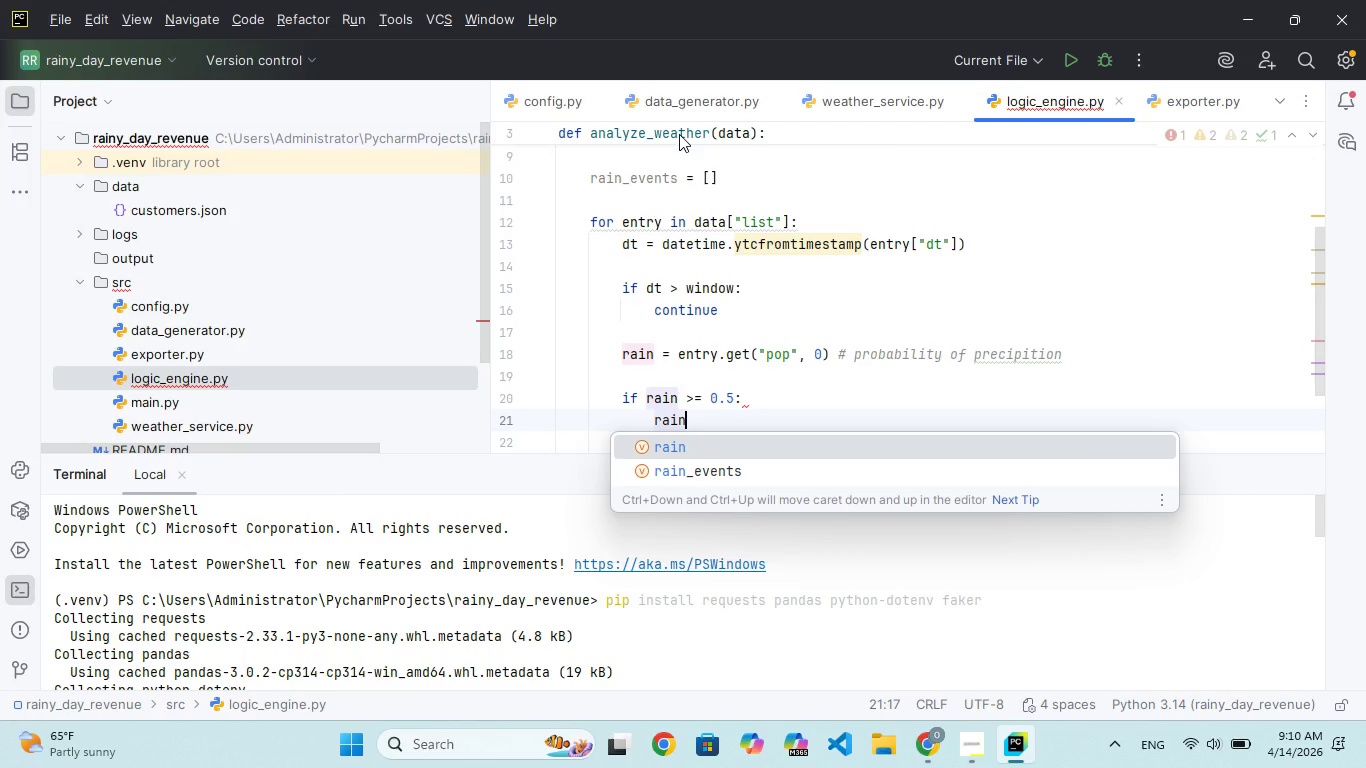 
hold_key(key=I, duration=0.31)
 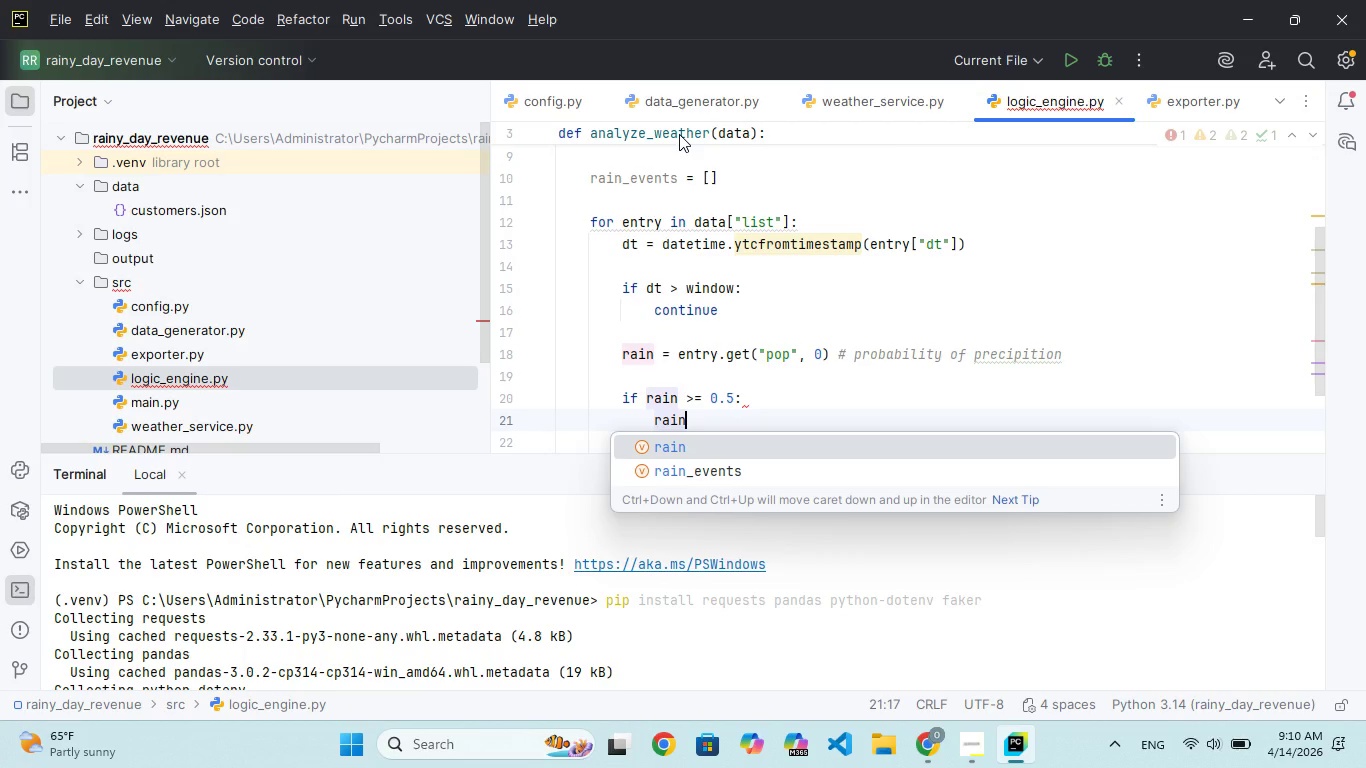 
key(ArrowDown)
 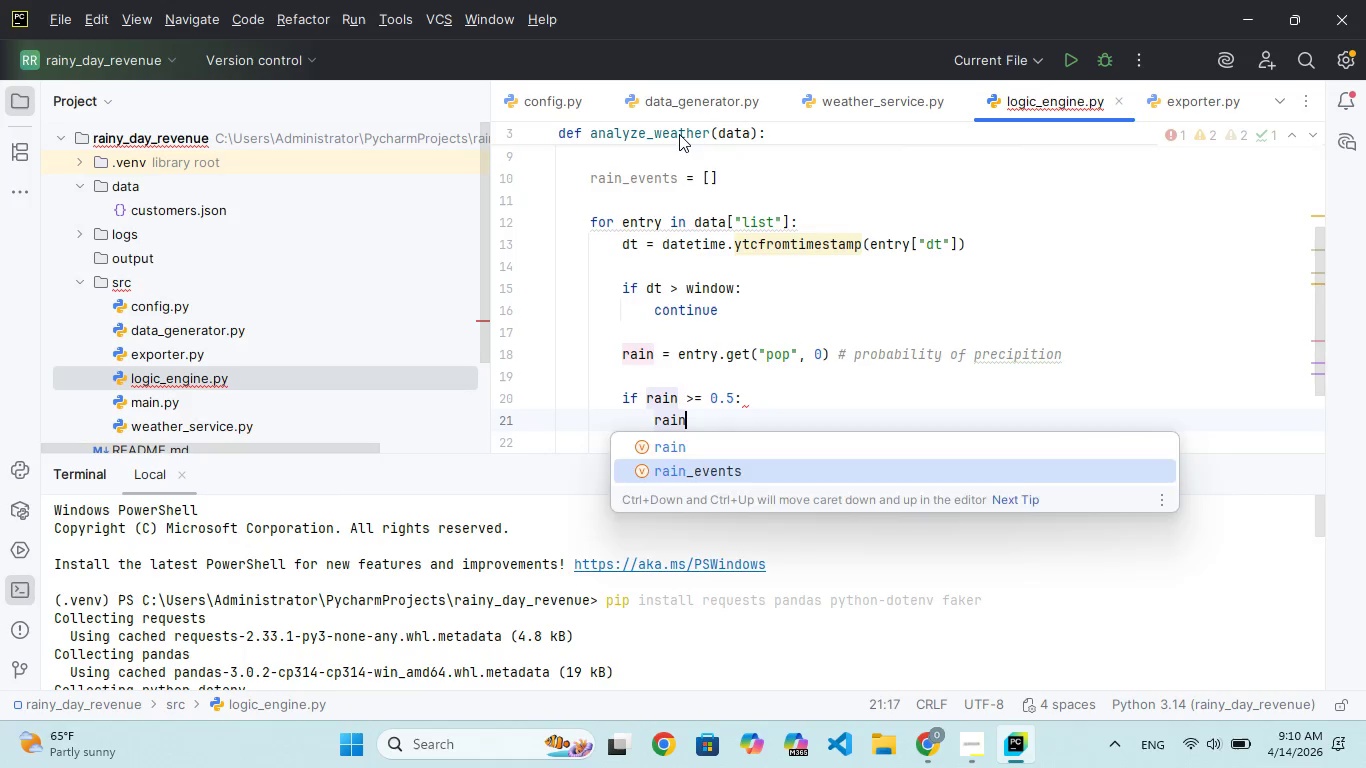 
key(Enter)
 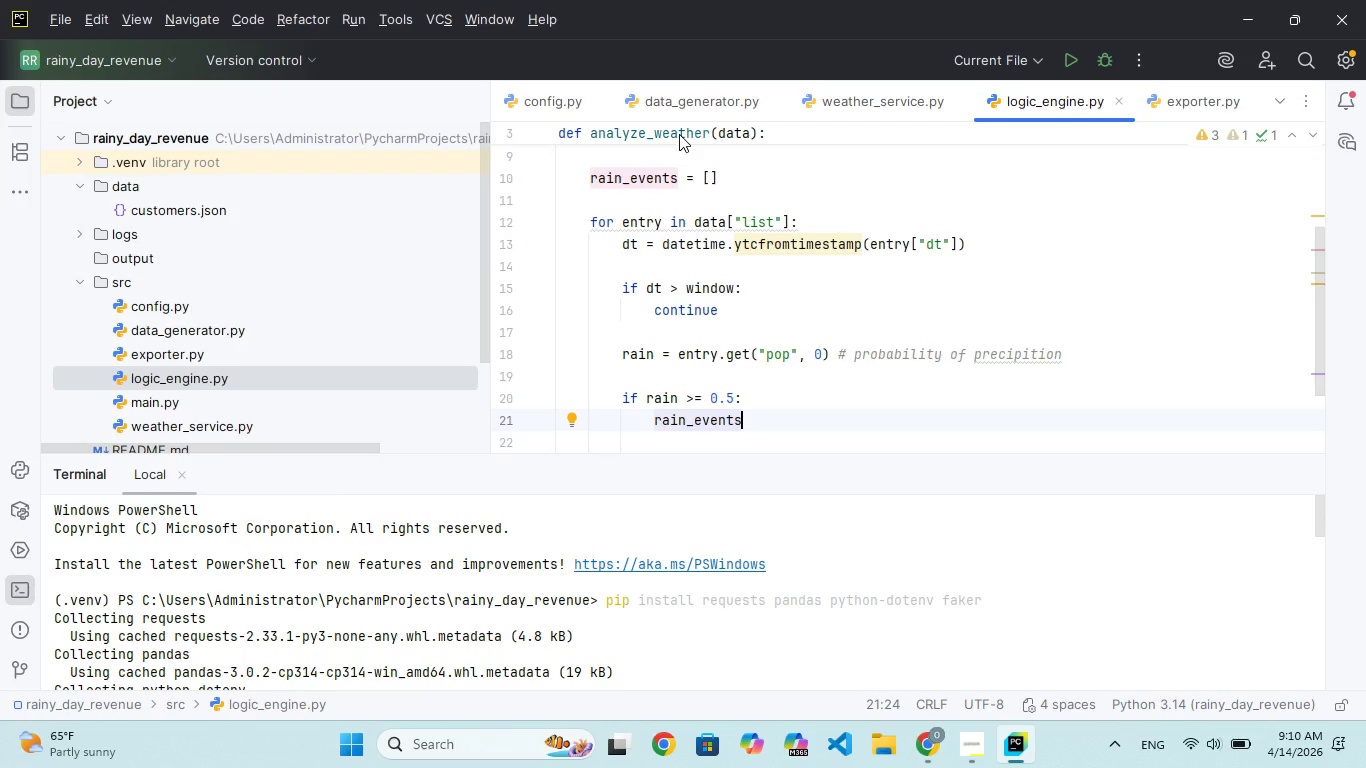 
type(.append({)
 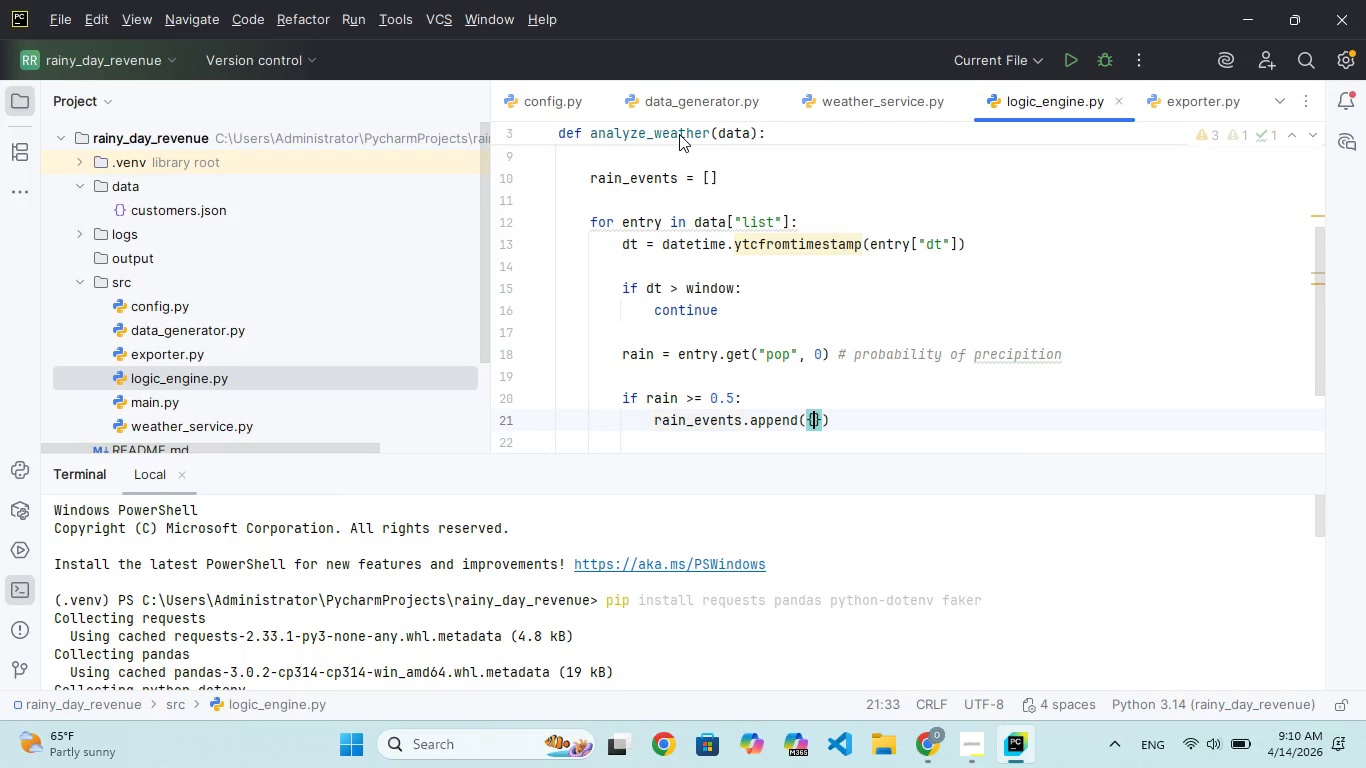 
key(Enter)
 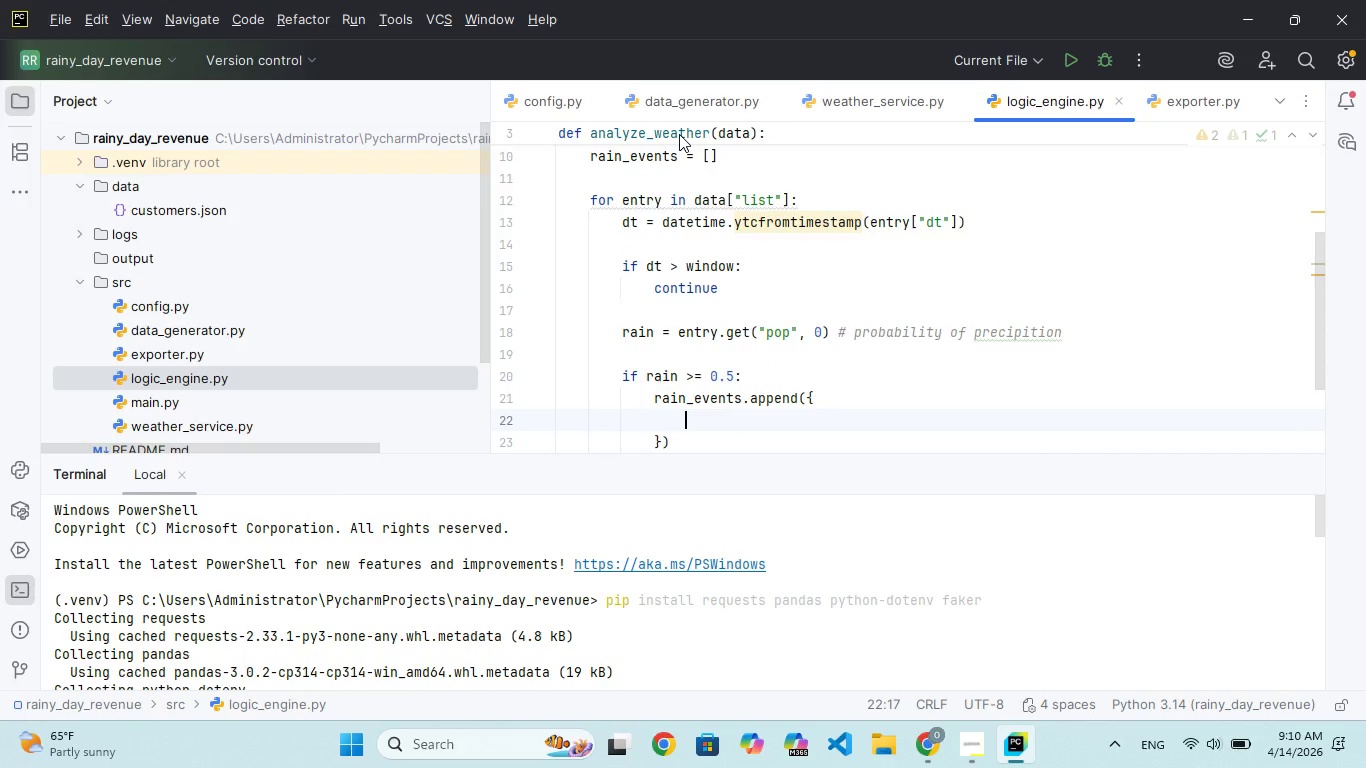 
type("time)
 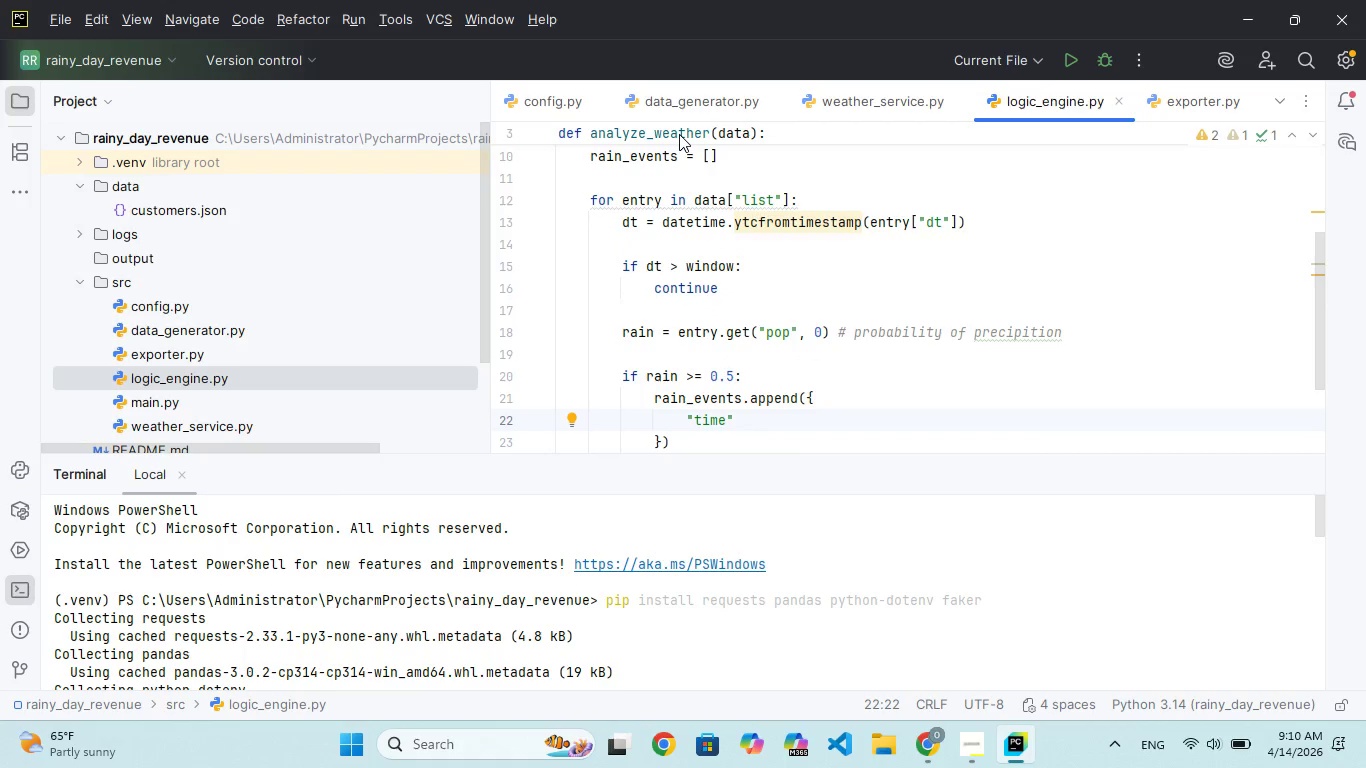 
key(ArrowRight)
 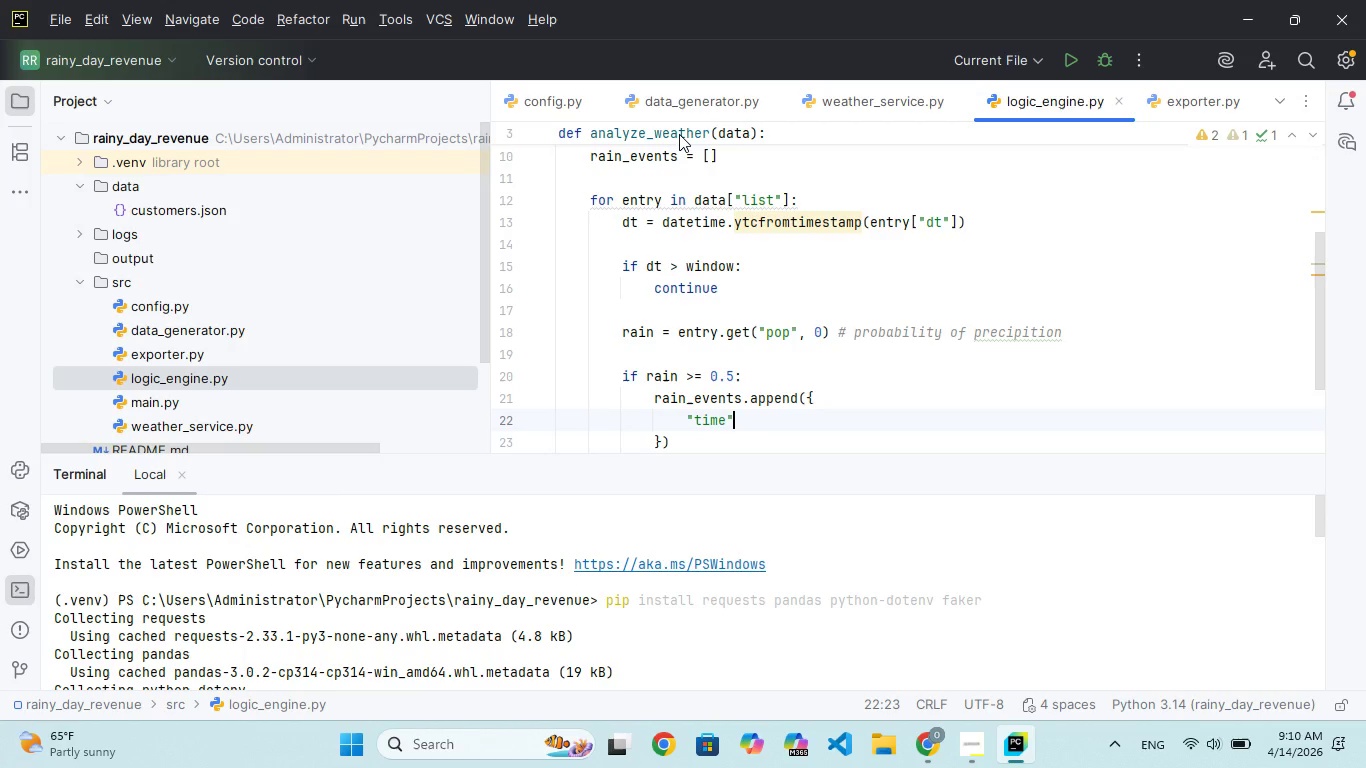 
key(Shift+Semicolon)
 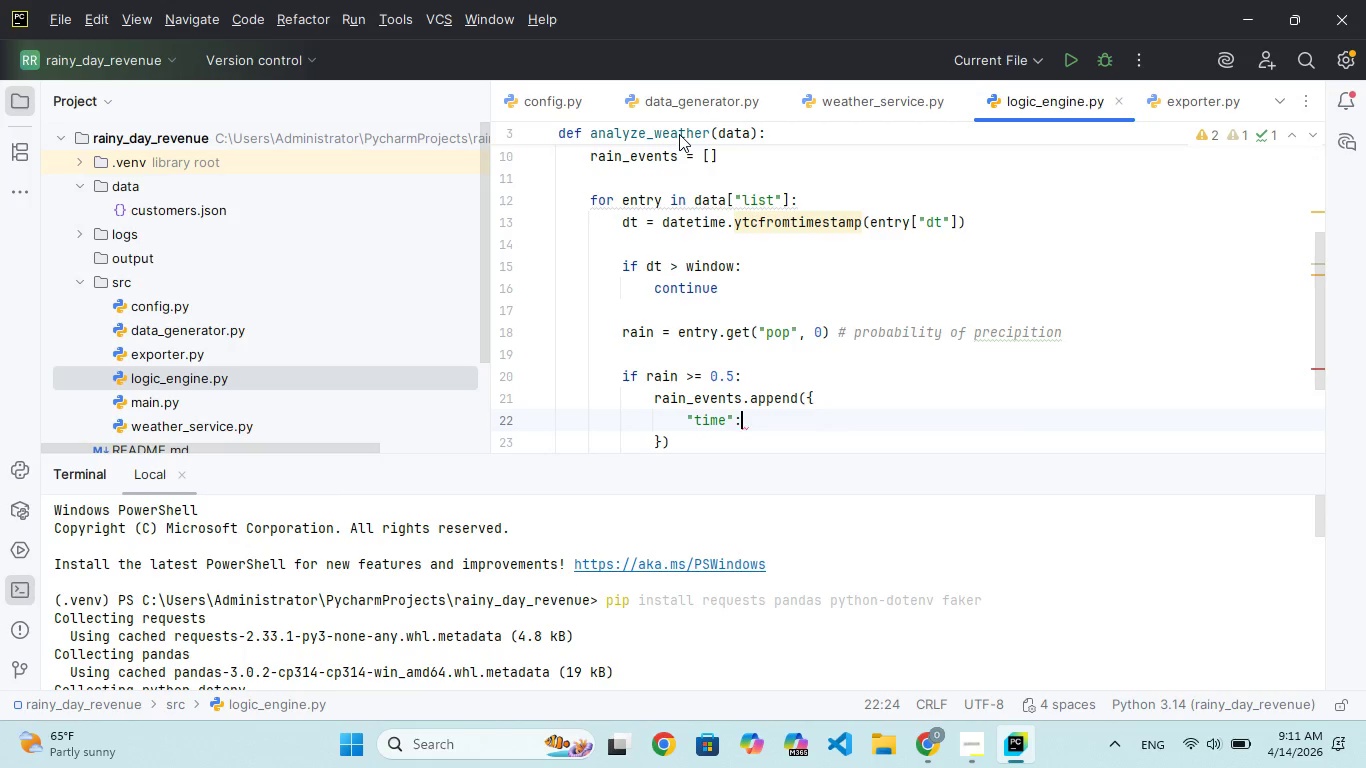 
key(Space)
 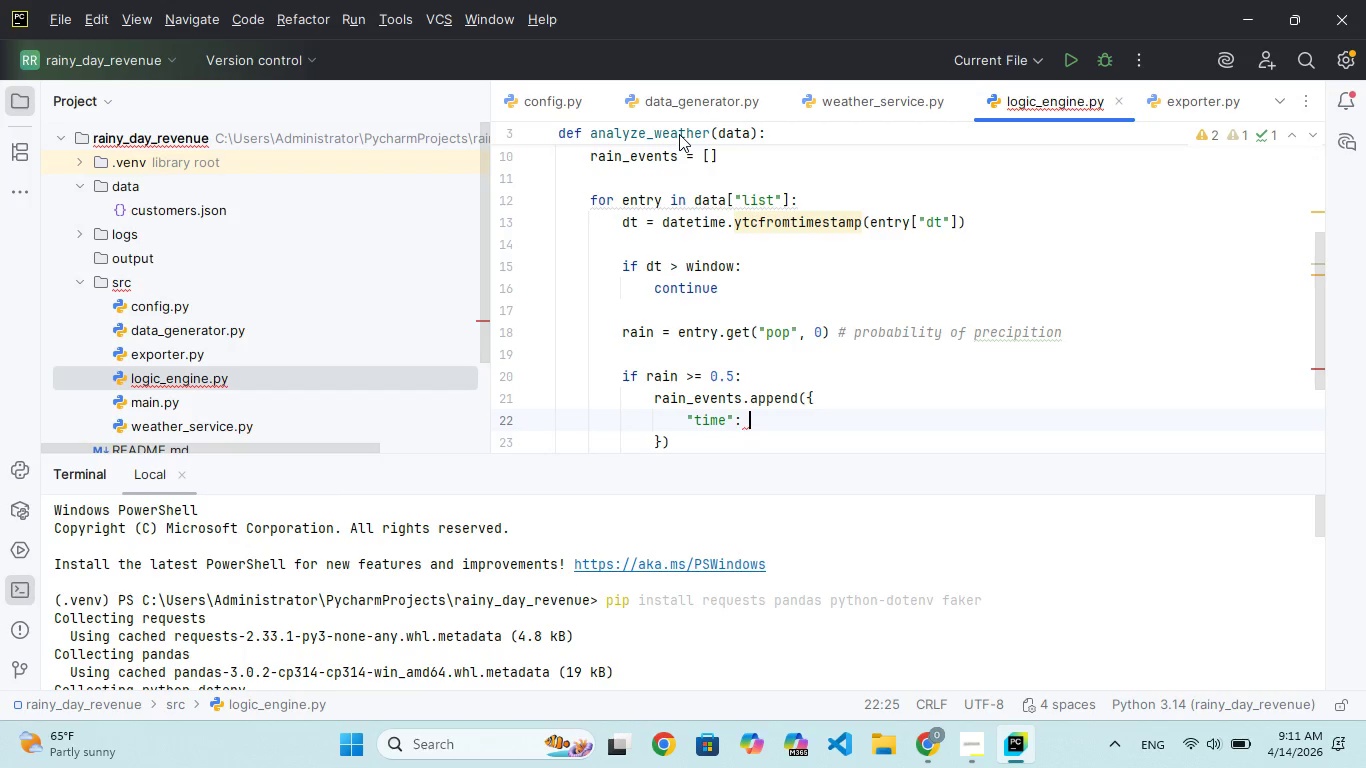 
hold_key(key=D, duration=0.38)
 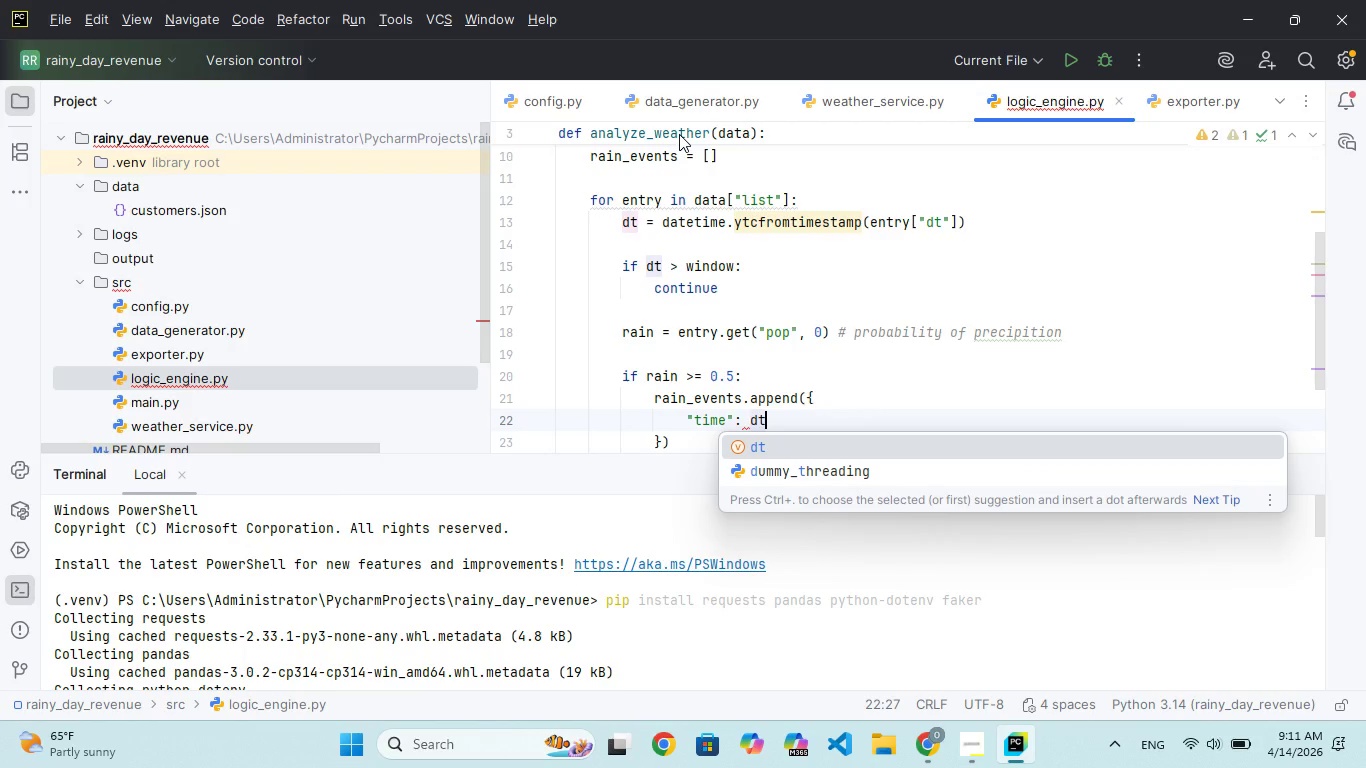 
key(T)
 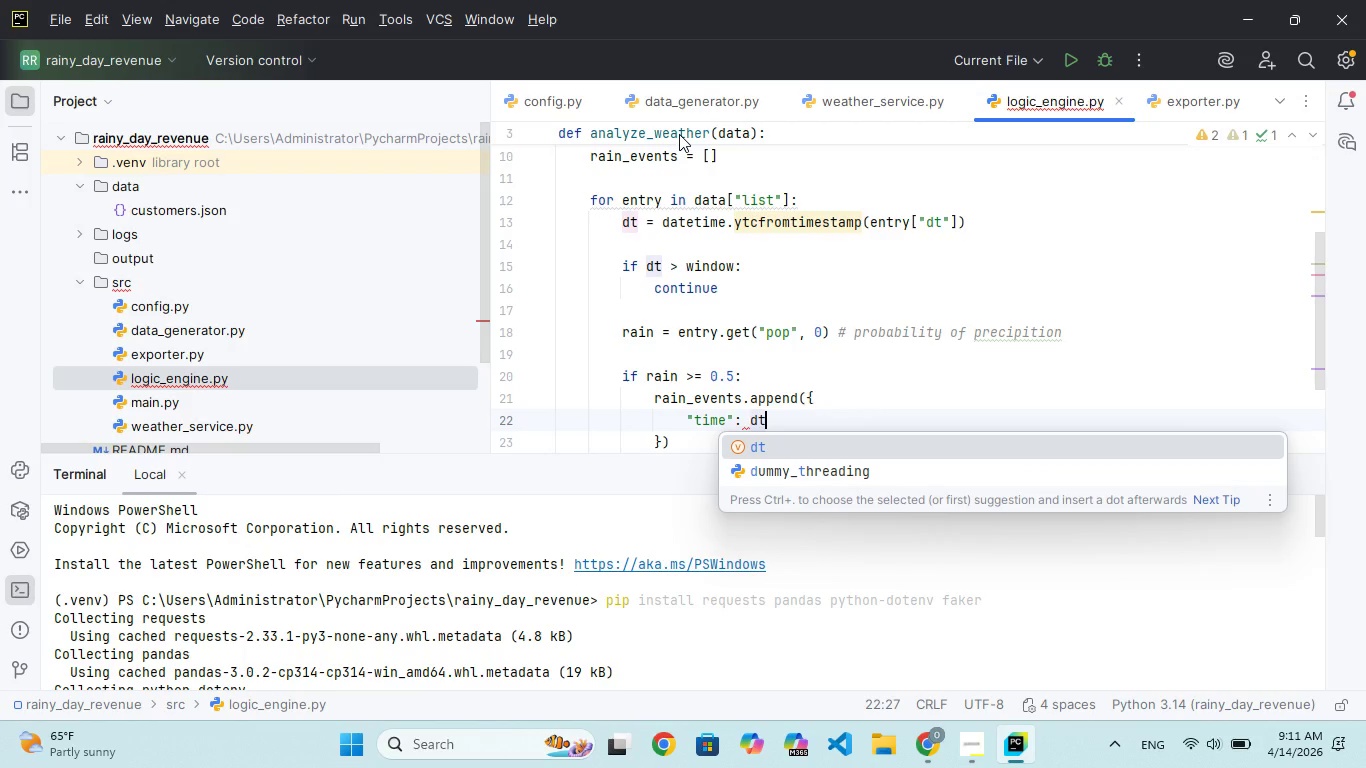 
key(Comma)
 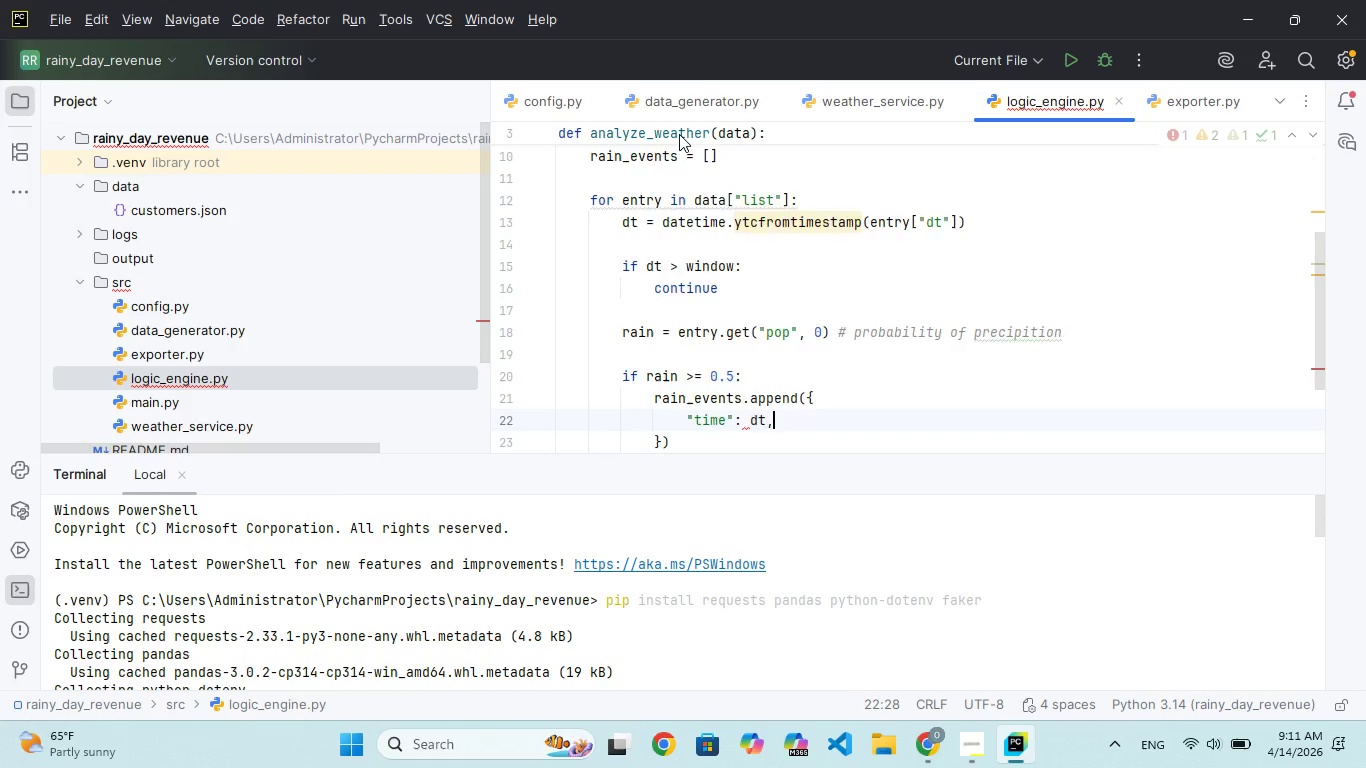 
key(Enter)
 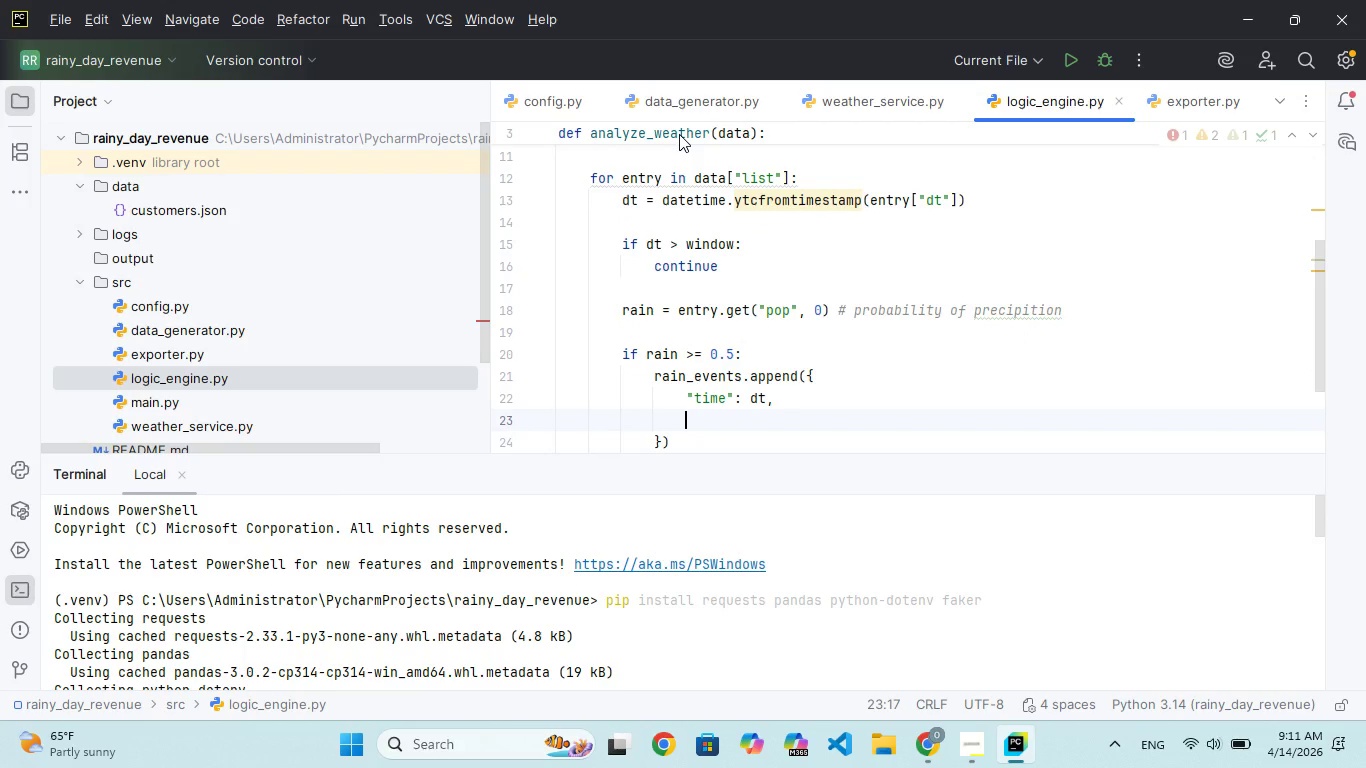 
type("probability)
 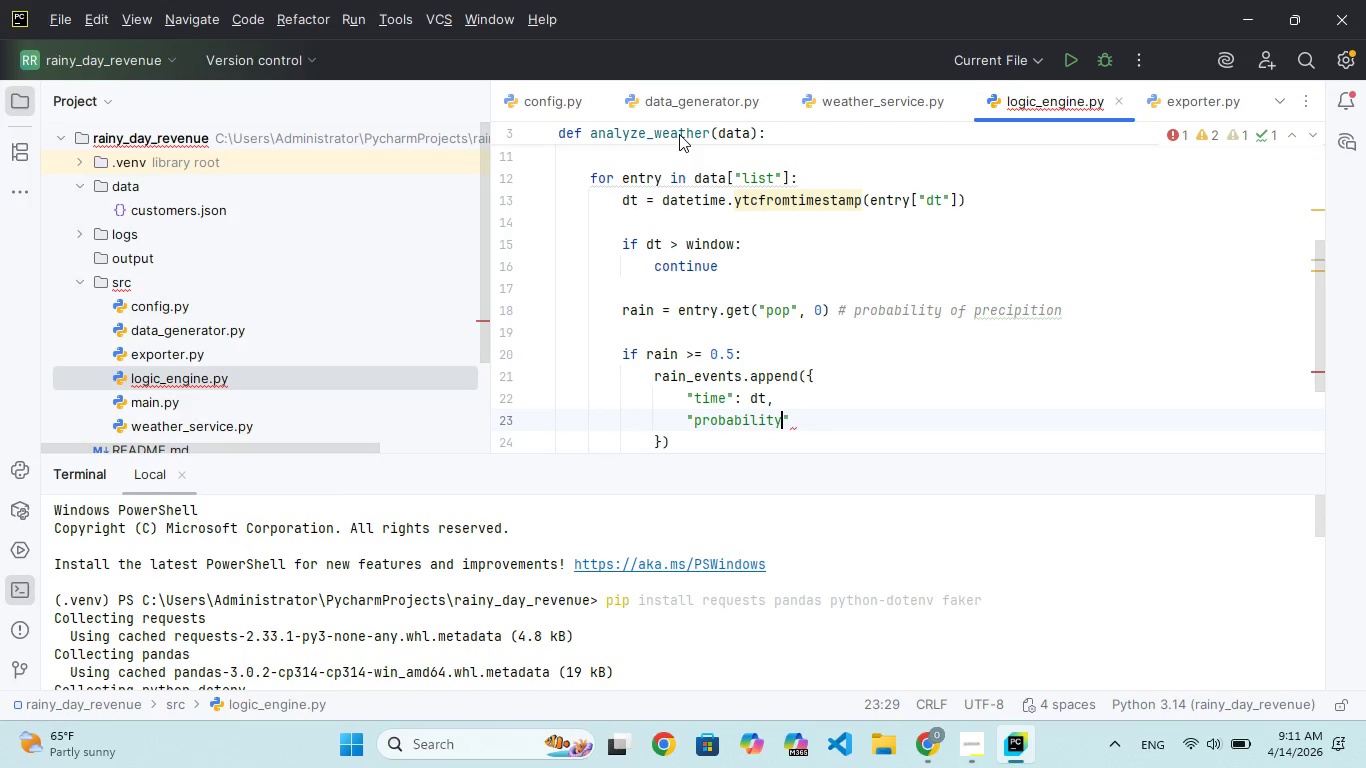 
key(ArrowRight)
 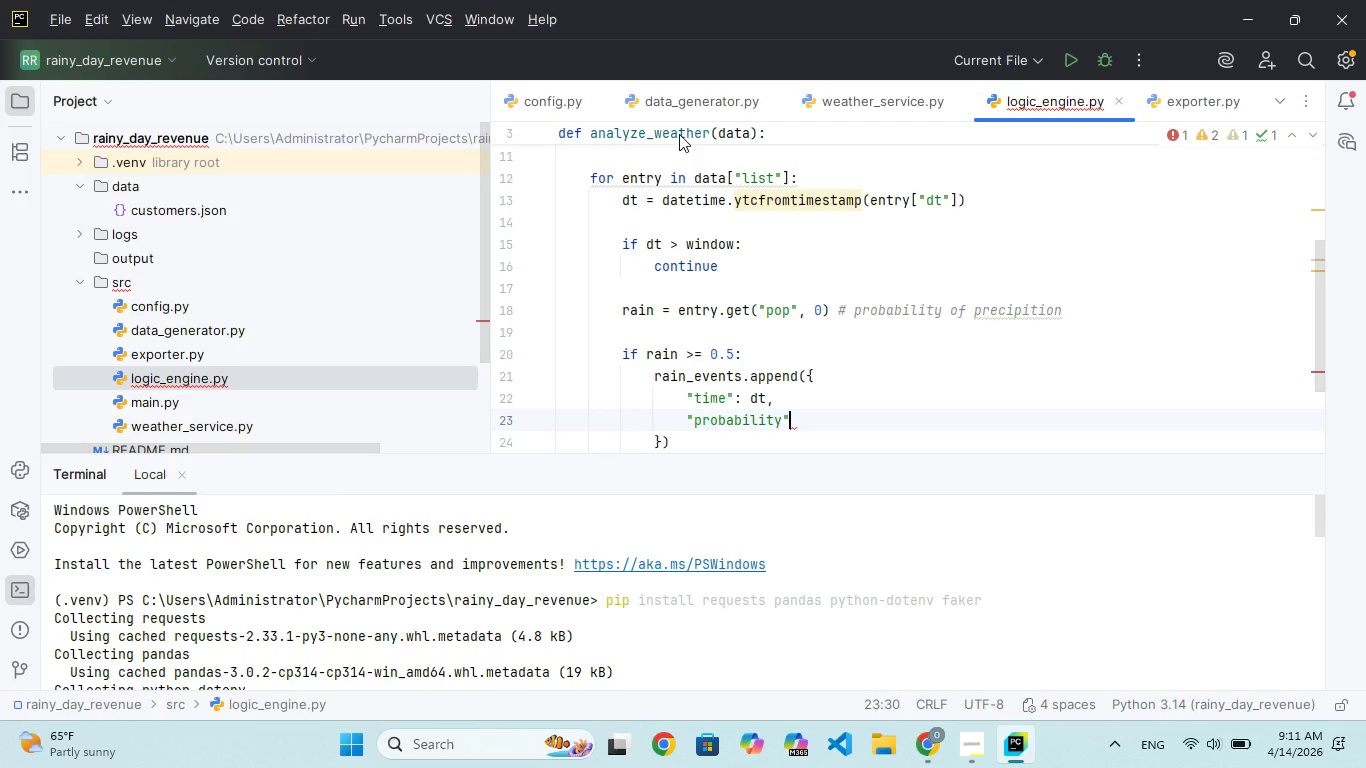 
type(: rin)
 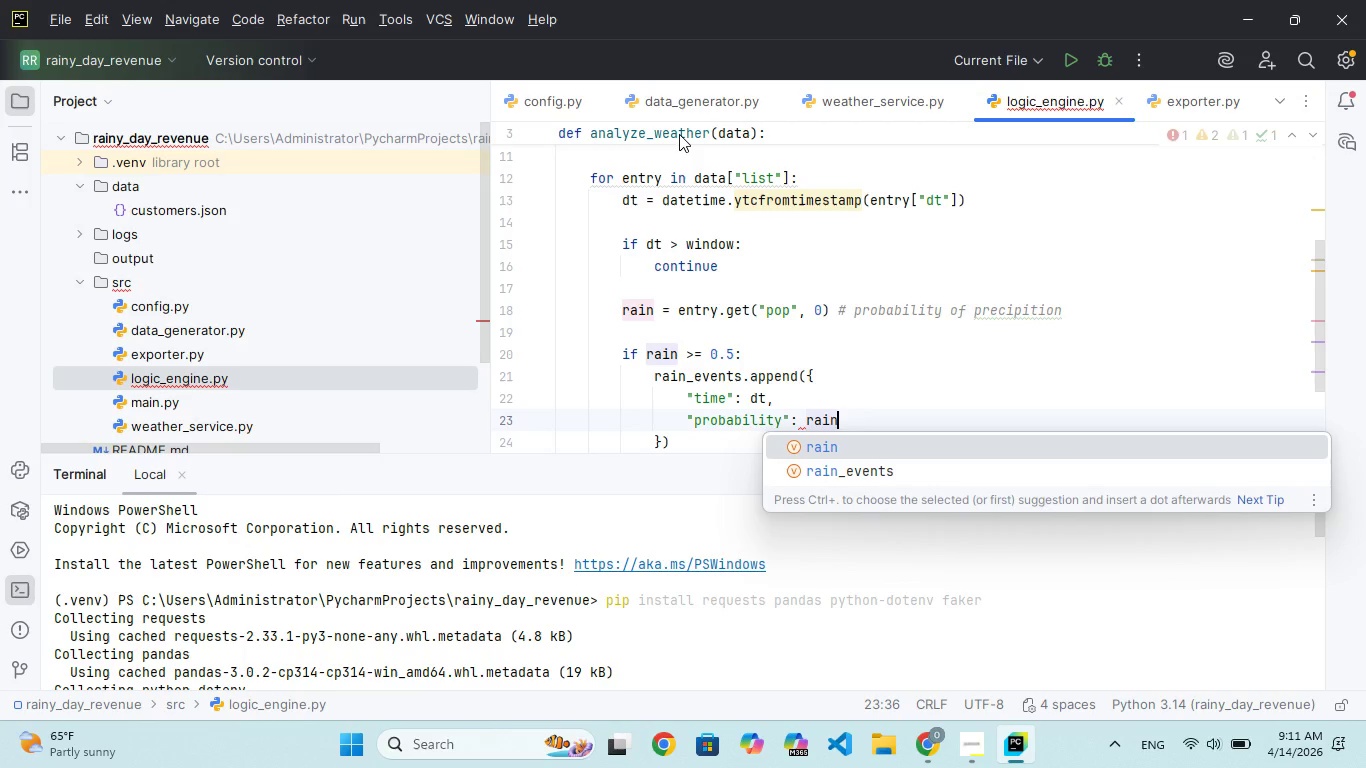 
hold_key(key=A, duration=0.34)
 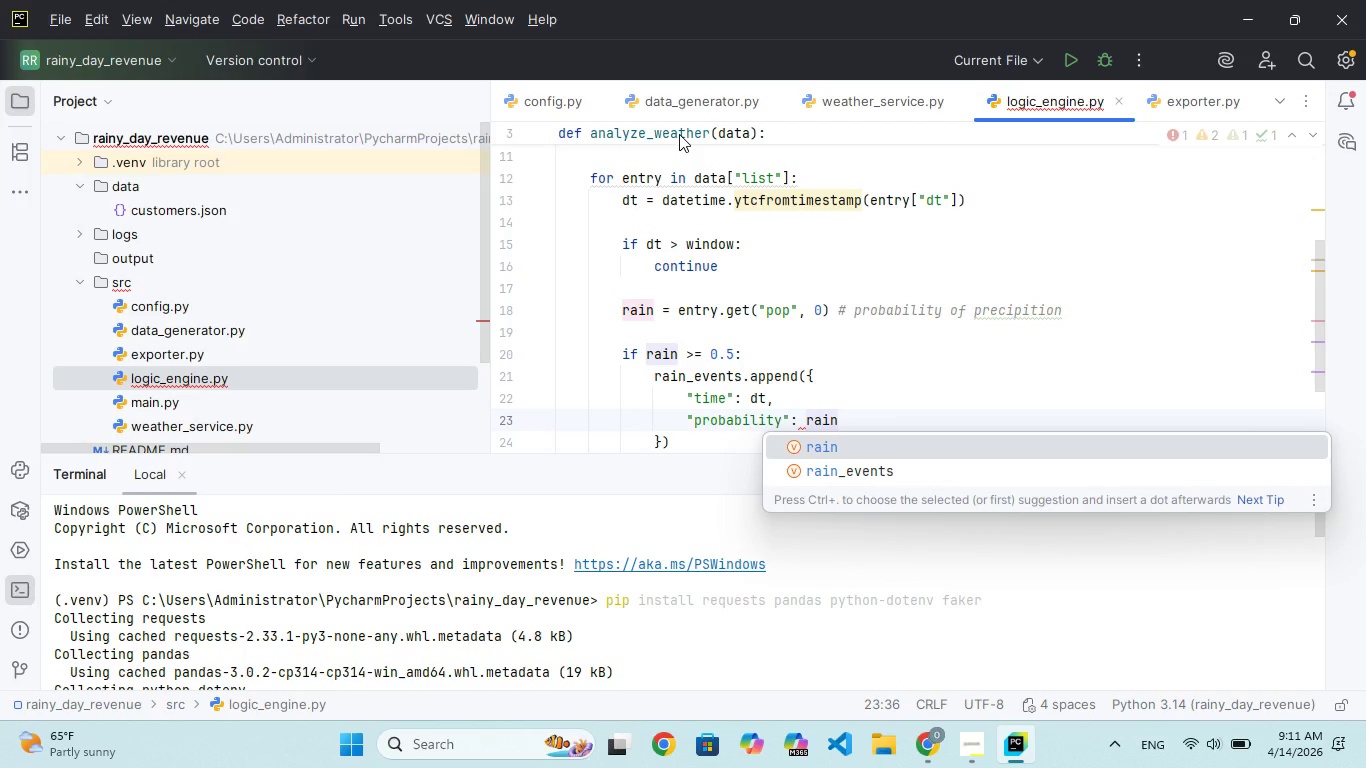 
key(ArrowDown)
 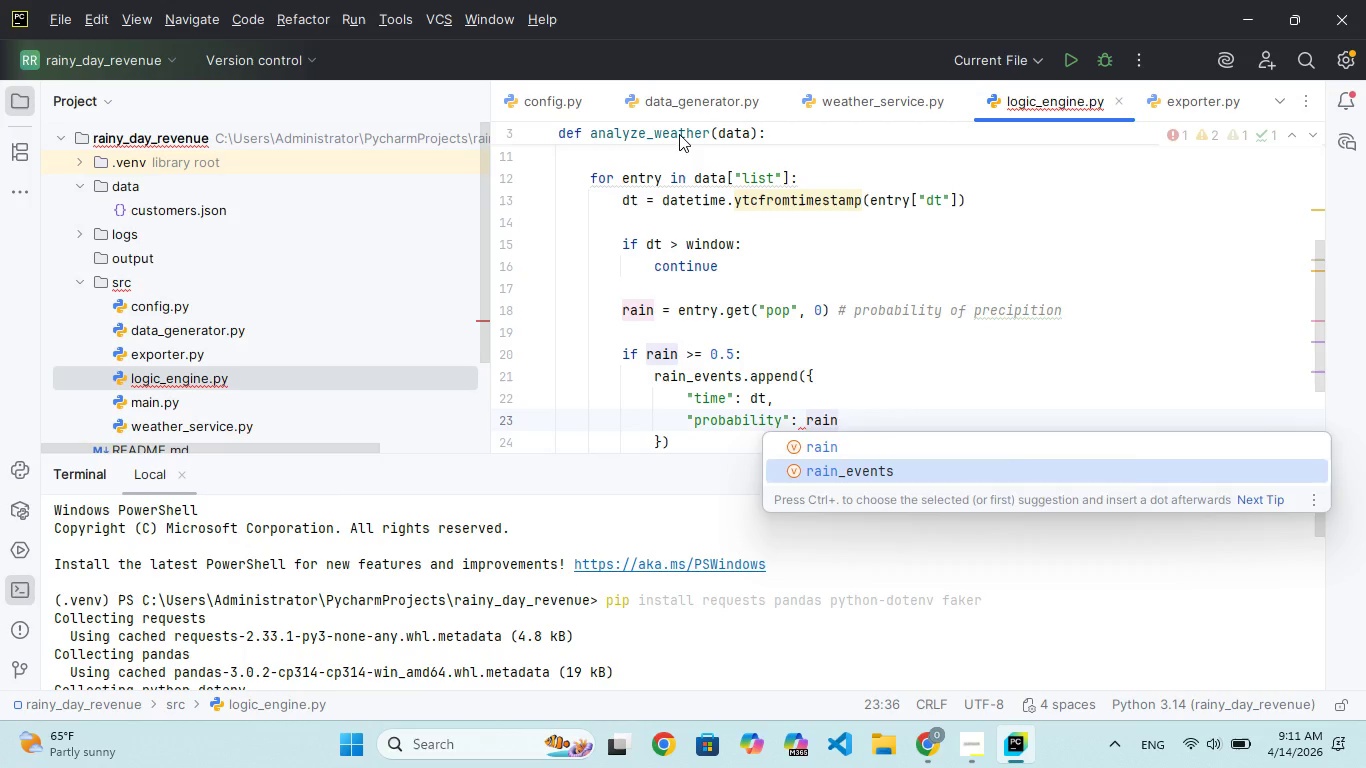 
key(ArrowDown)
 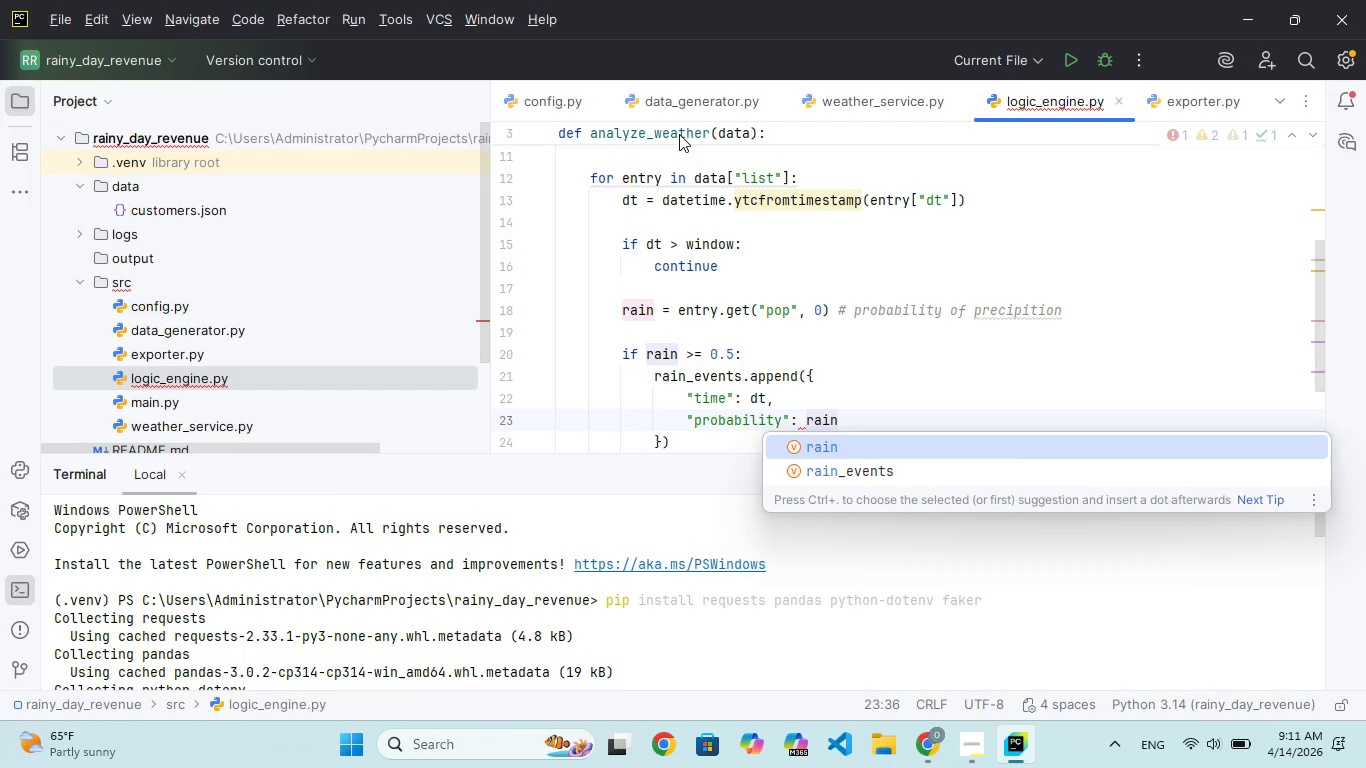 
key(Enter)
 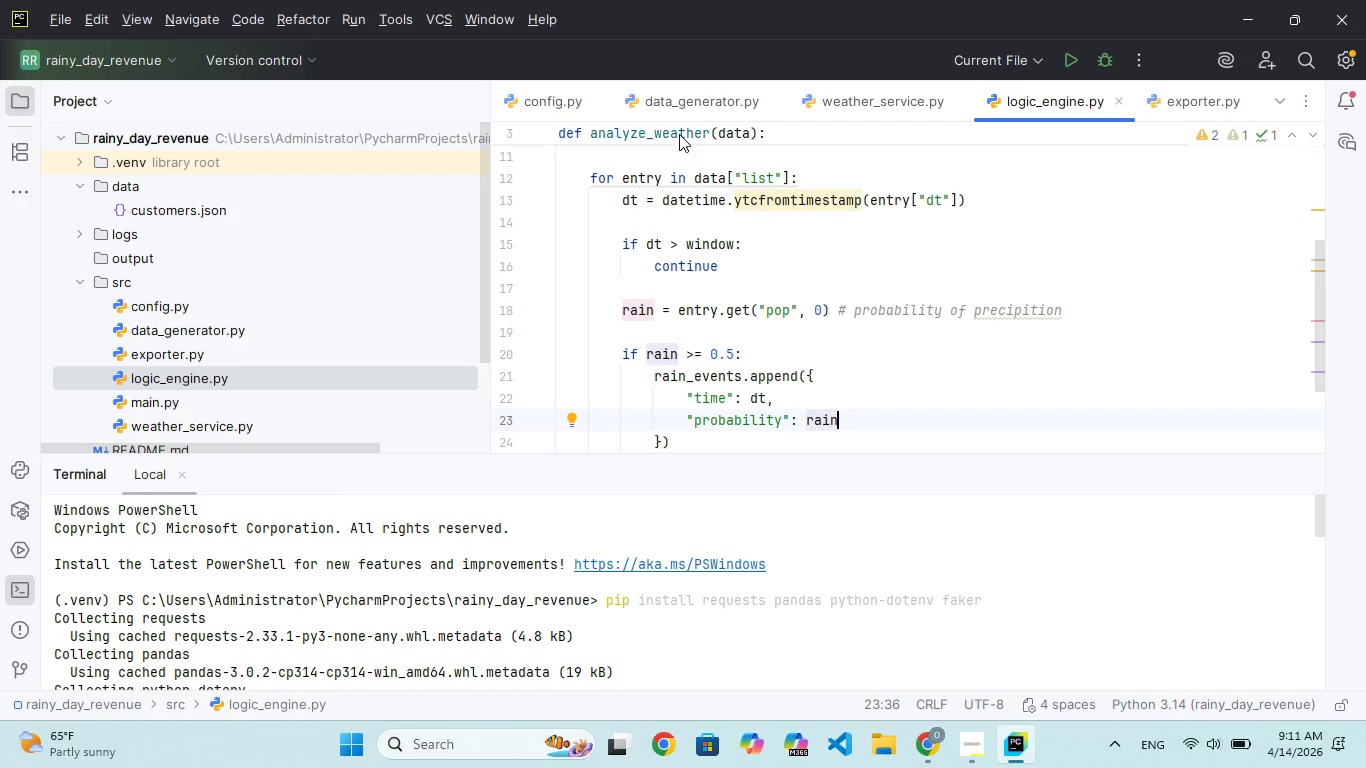 
key(ArrowDown)
 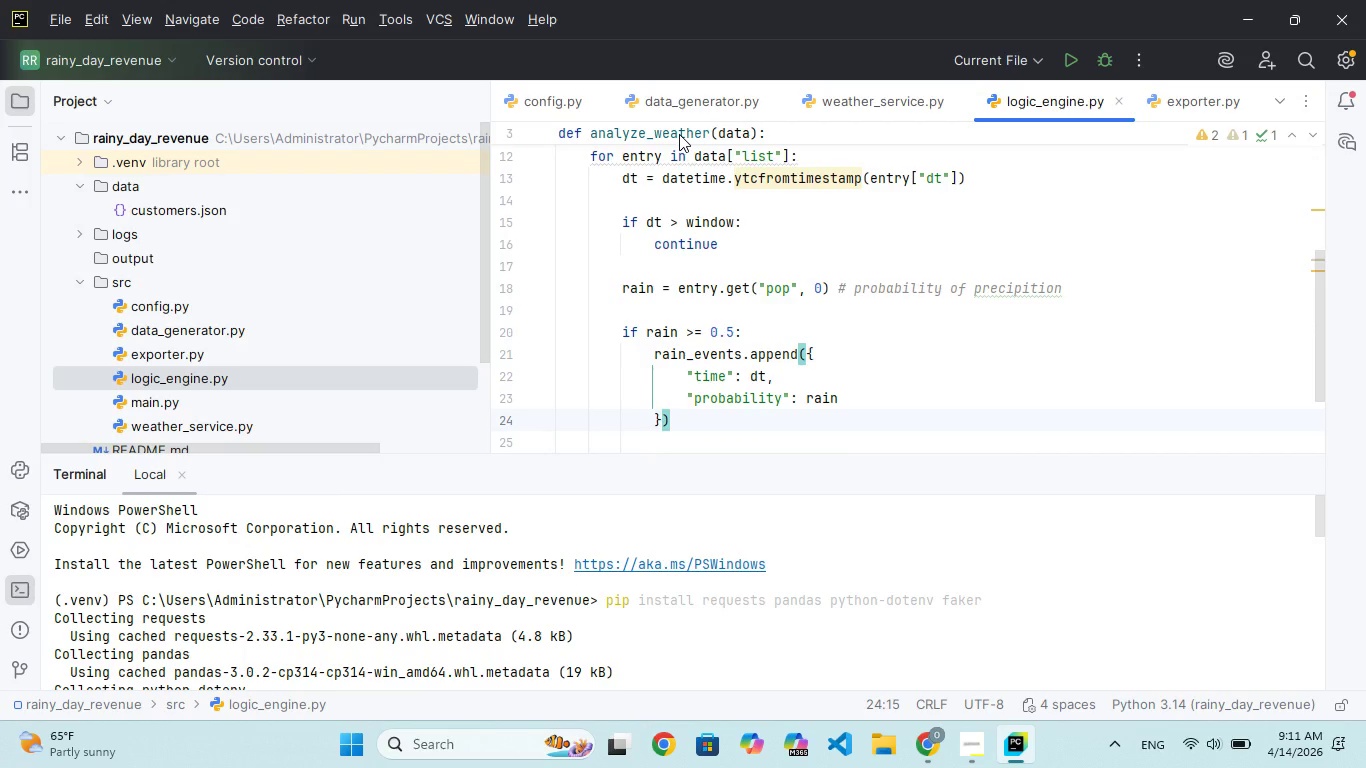 
key(Enter)
 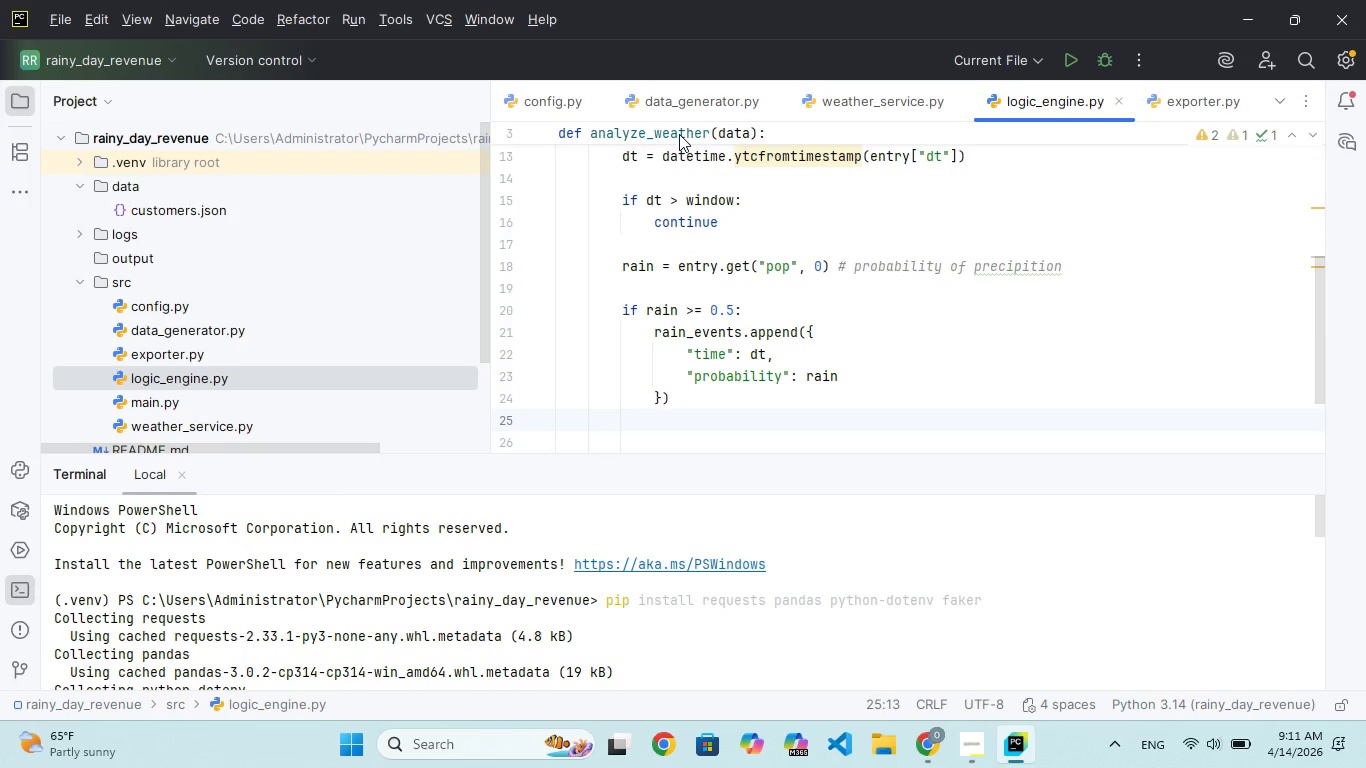 
key(Enter)
 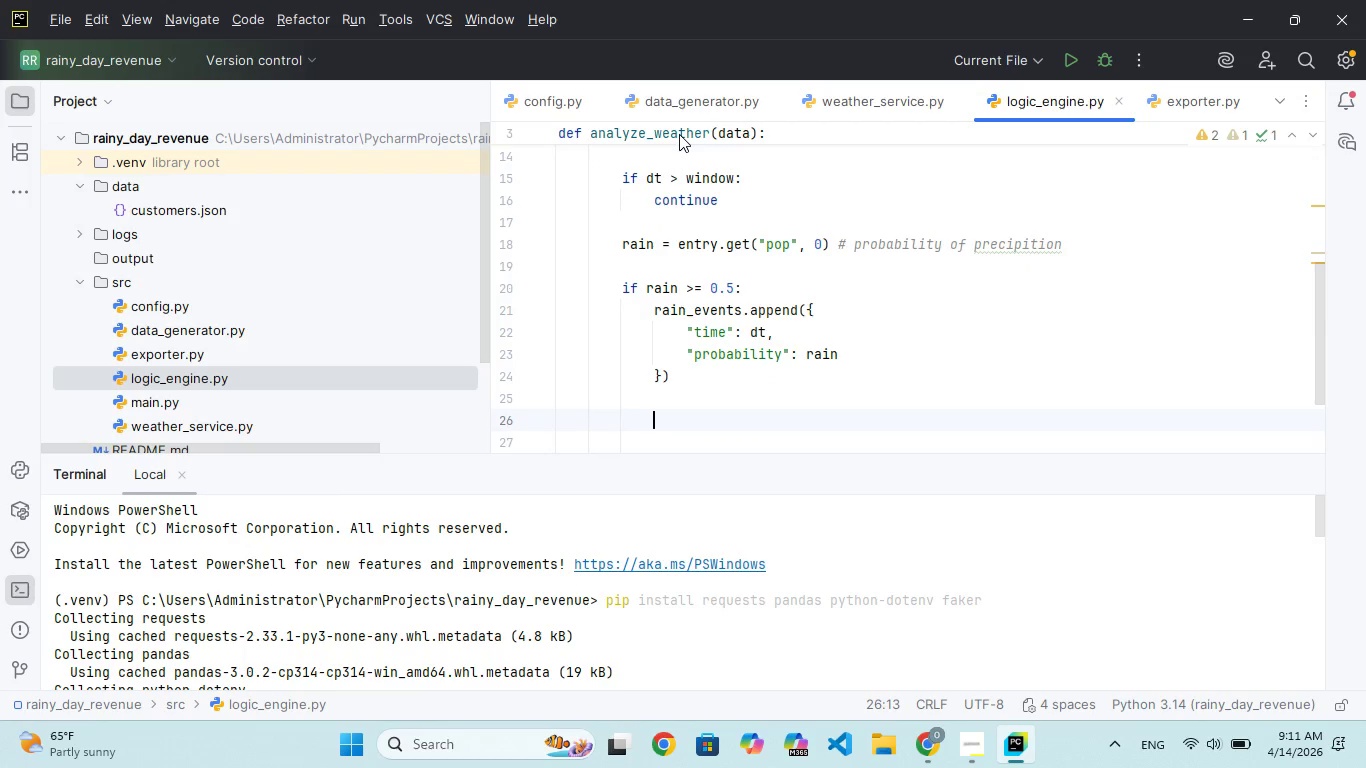 
key(Backspace)
 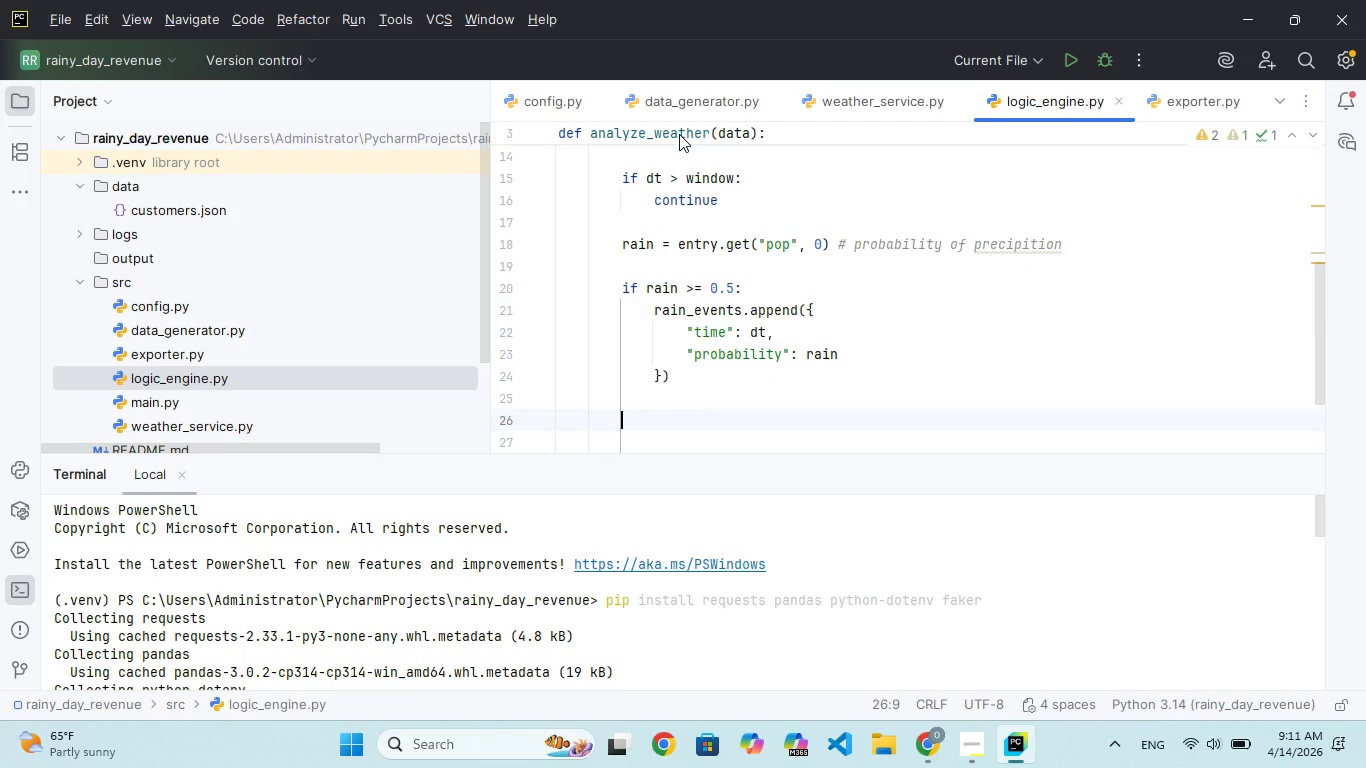 
key(Backspace)
type(return rin)
 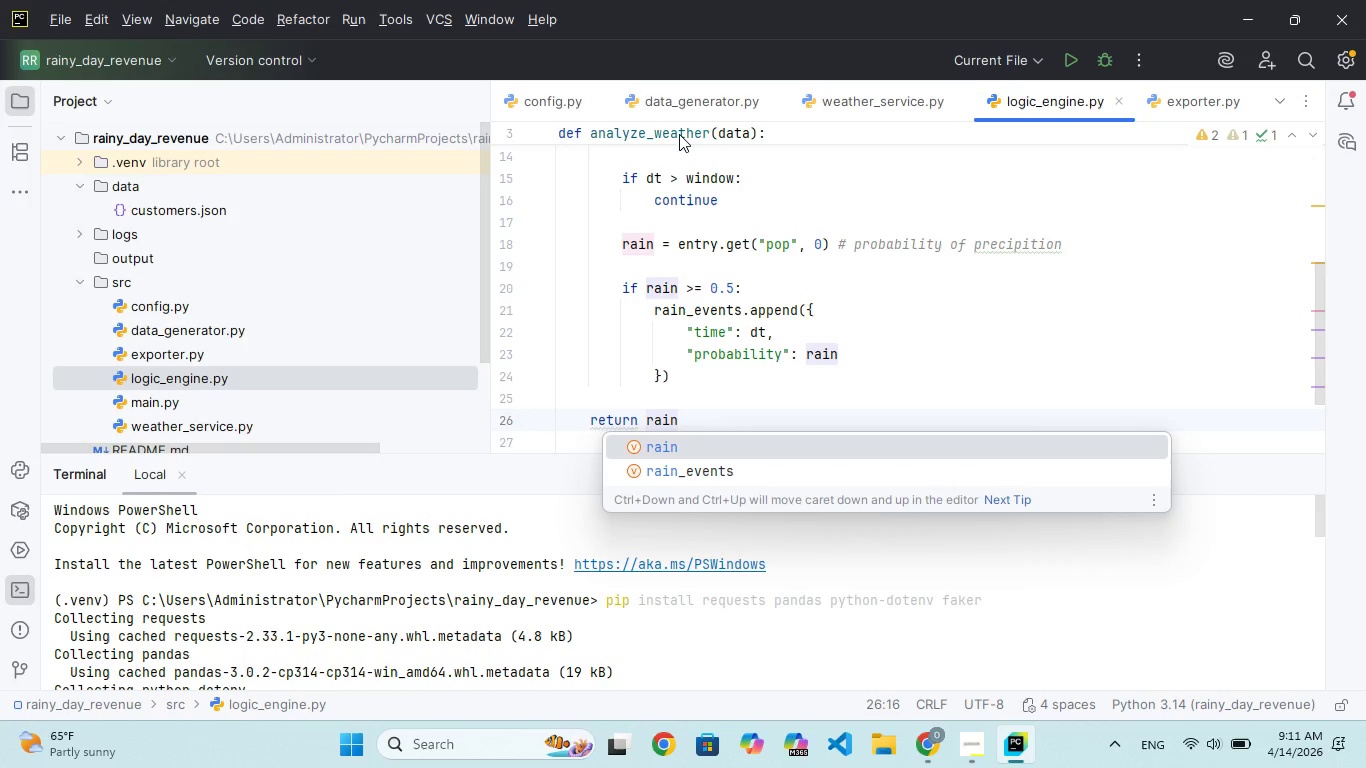 
hold_key(key=A, duration=0.33)
 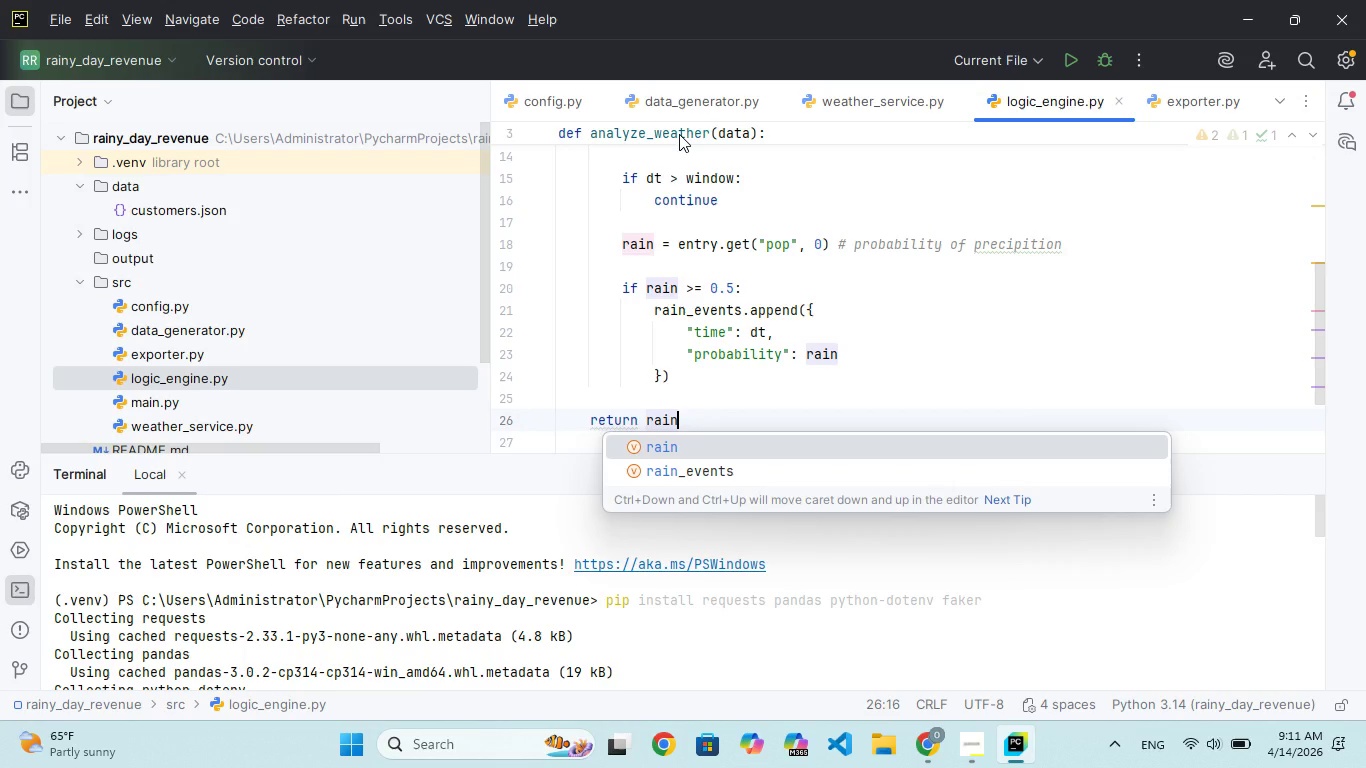 
key(ArrowDown)
 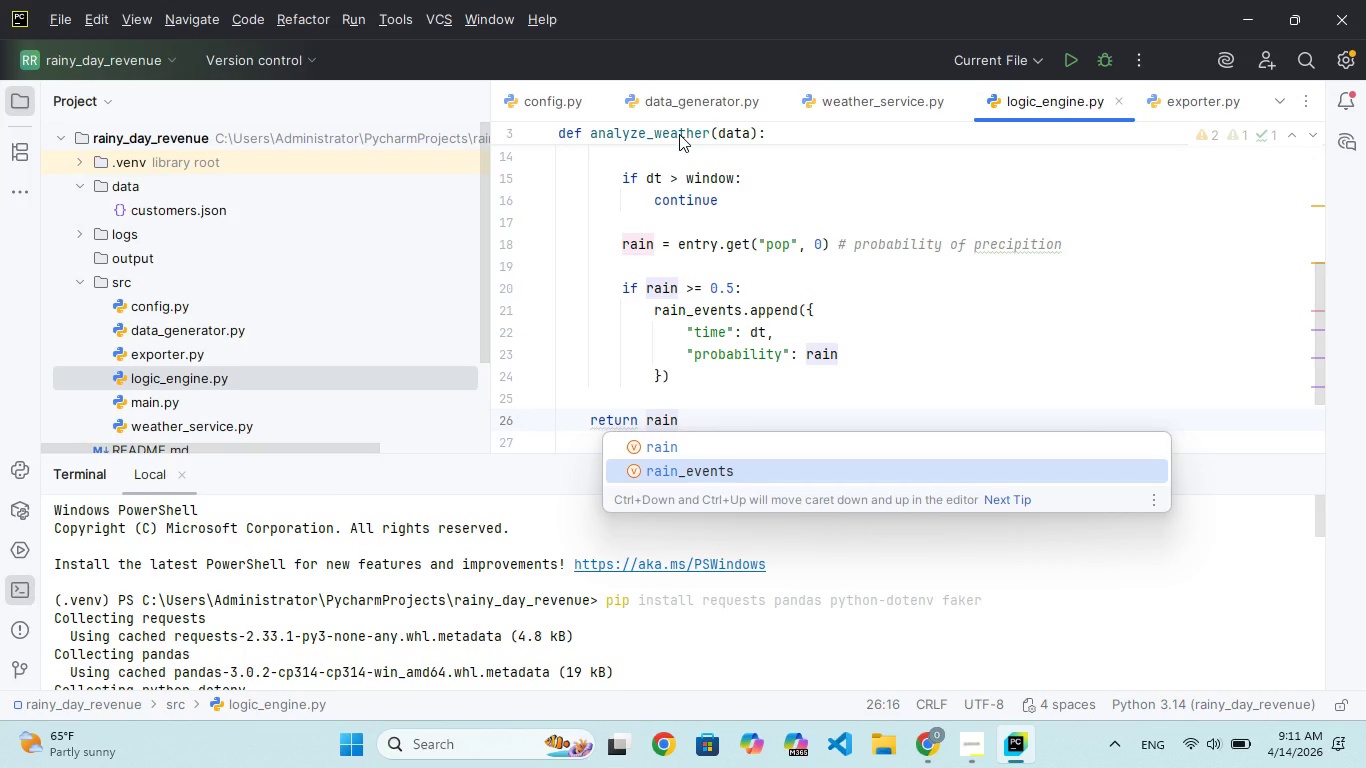 
key(Enter)
 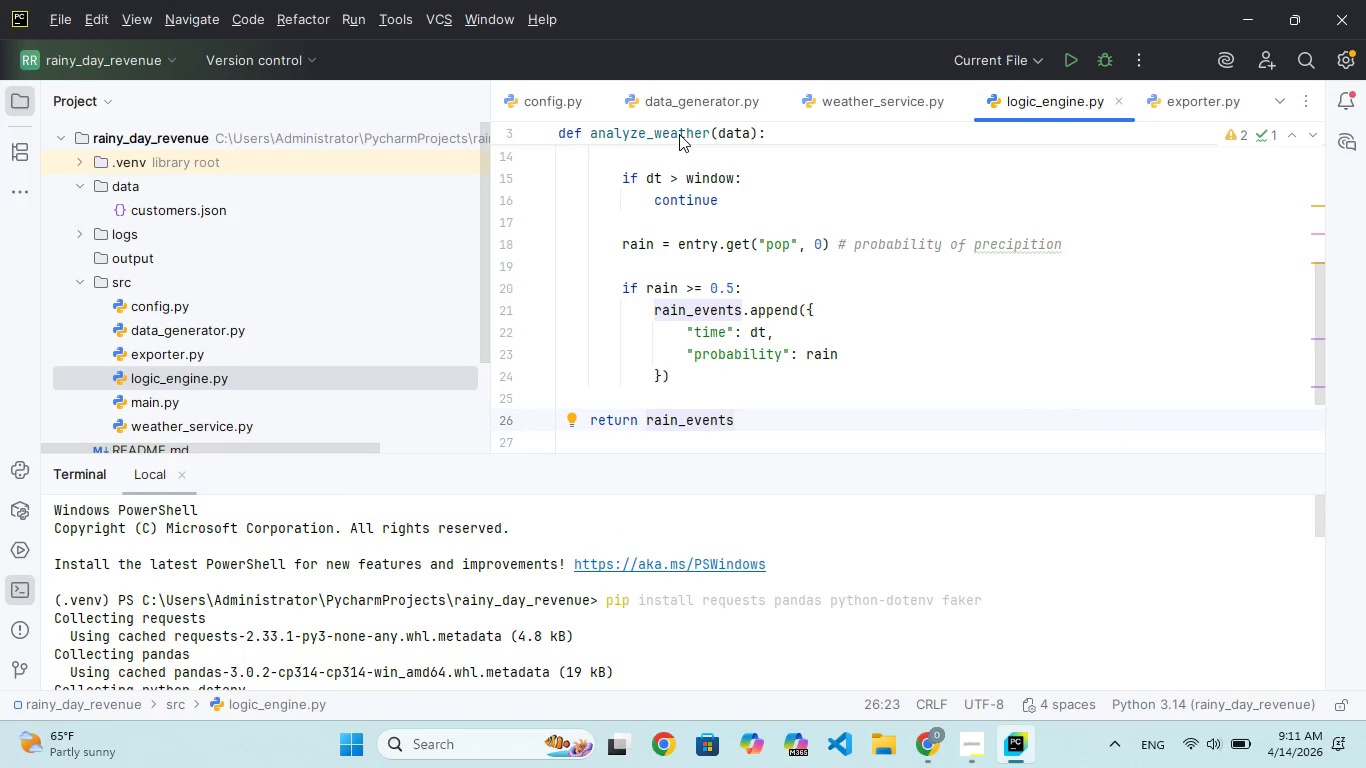 
key(Enter)
 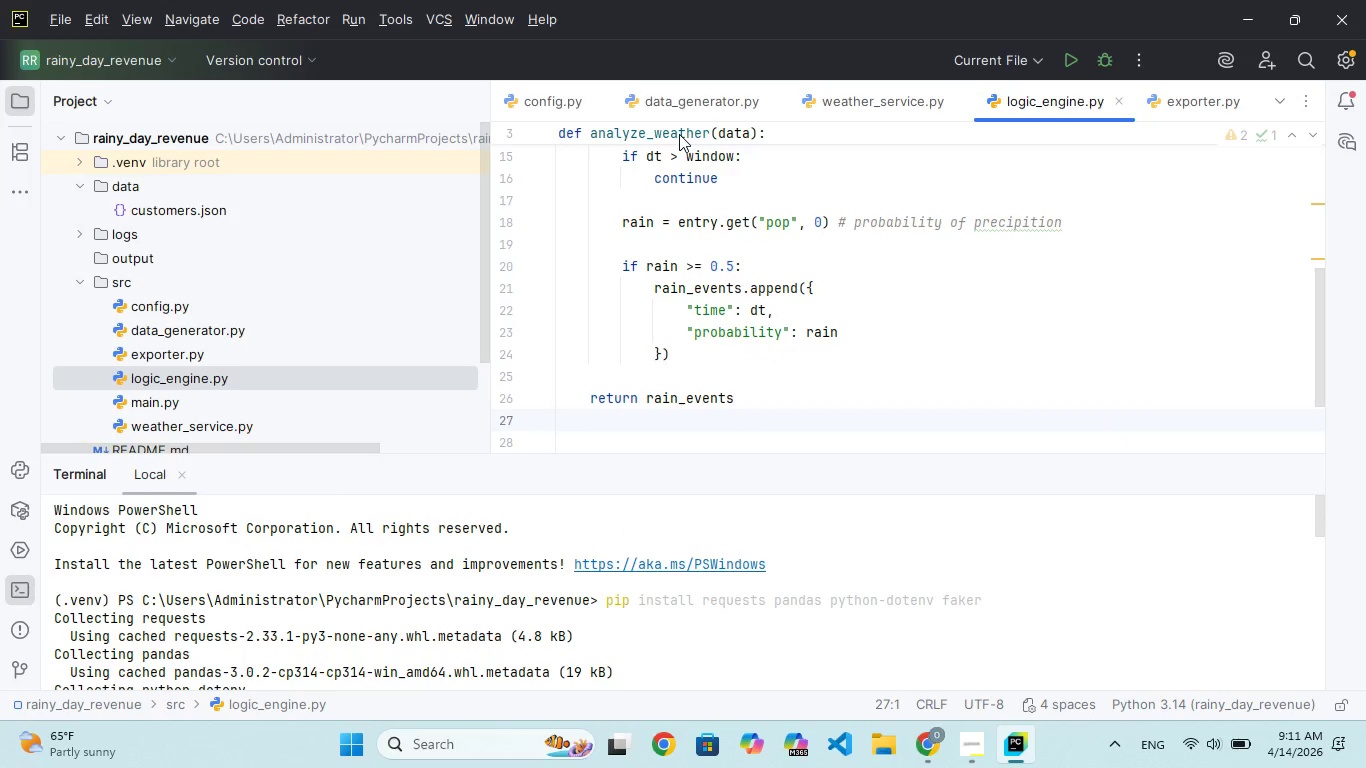 
key(Enter)
 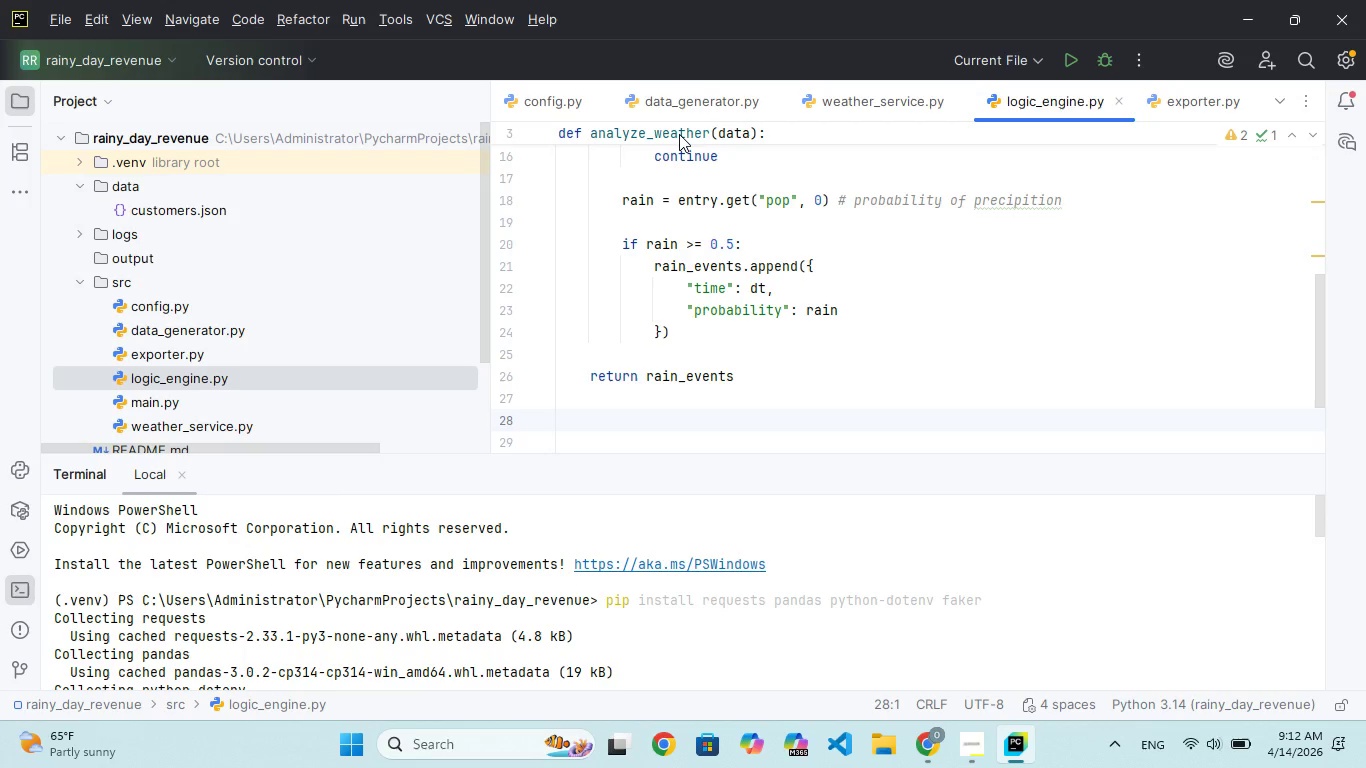 
wait(42.0)
 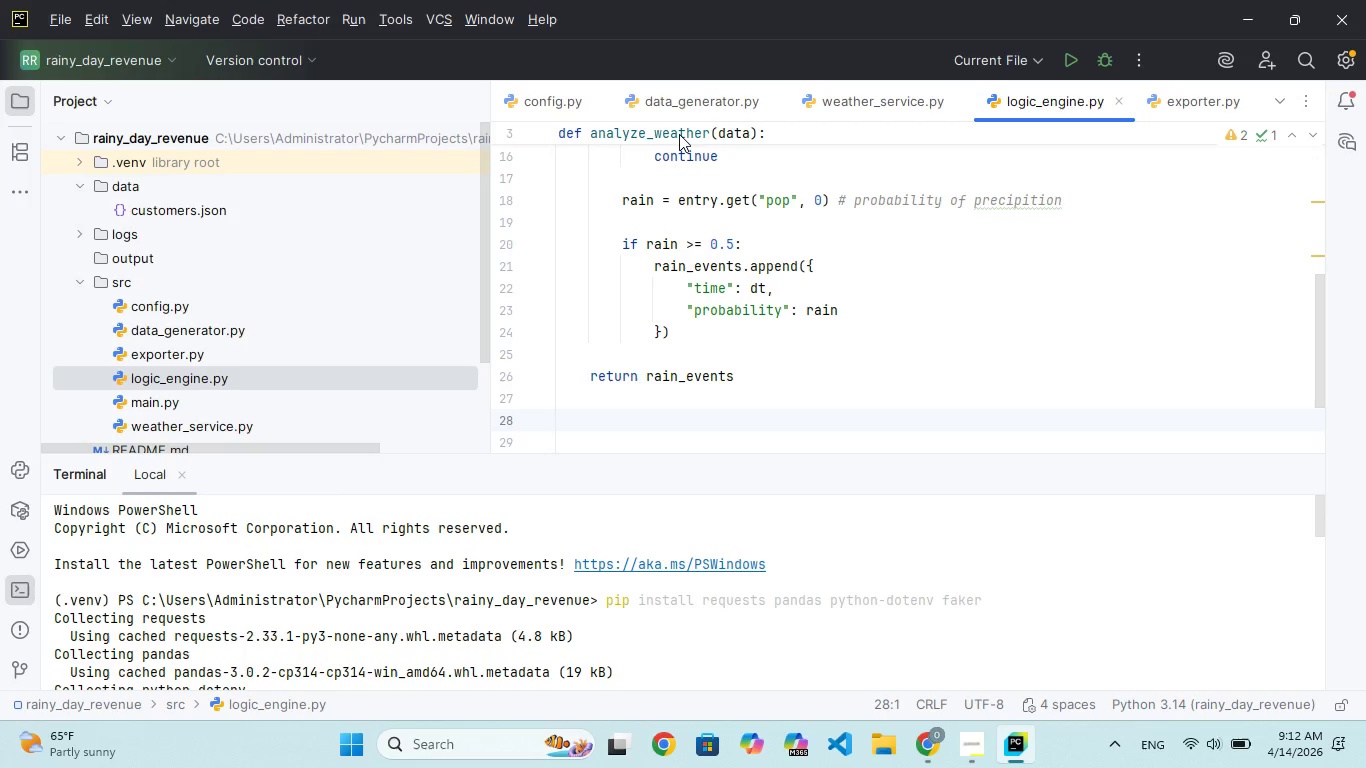 
type(def map_product(rain_probabiliuy)
key(Backspace)
key(Backspace)
type(y)
 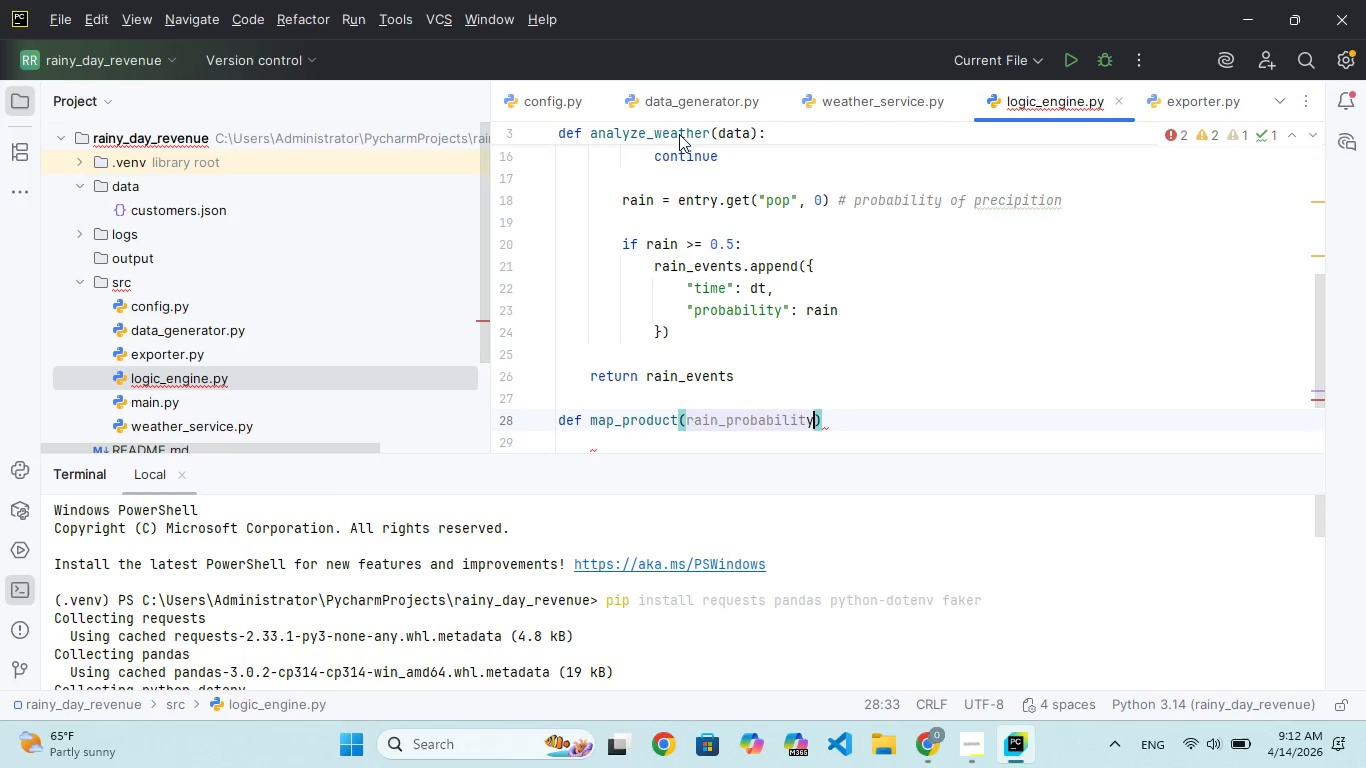 
key(ArrowRight)
 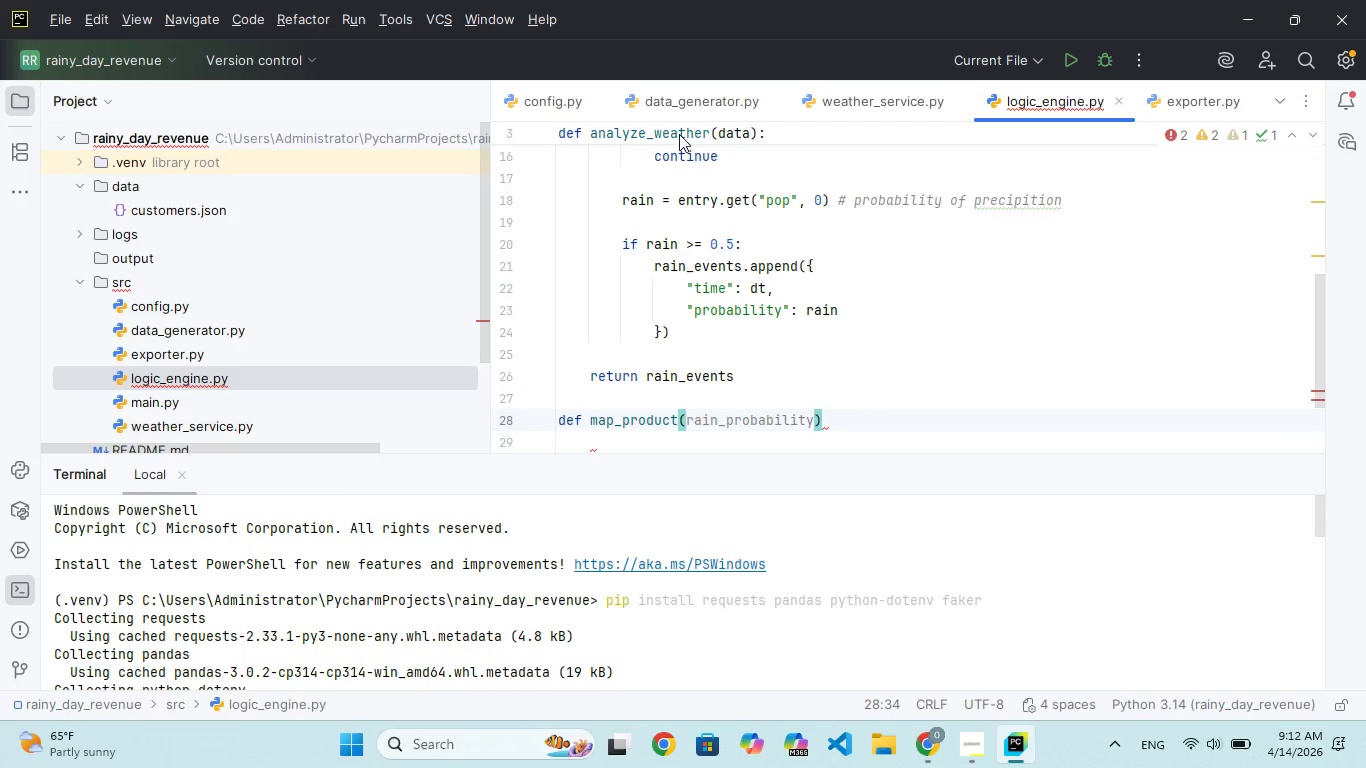 
key(Shift+Semicolon)
 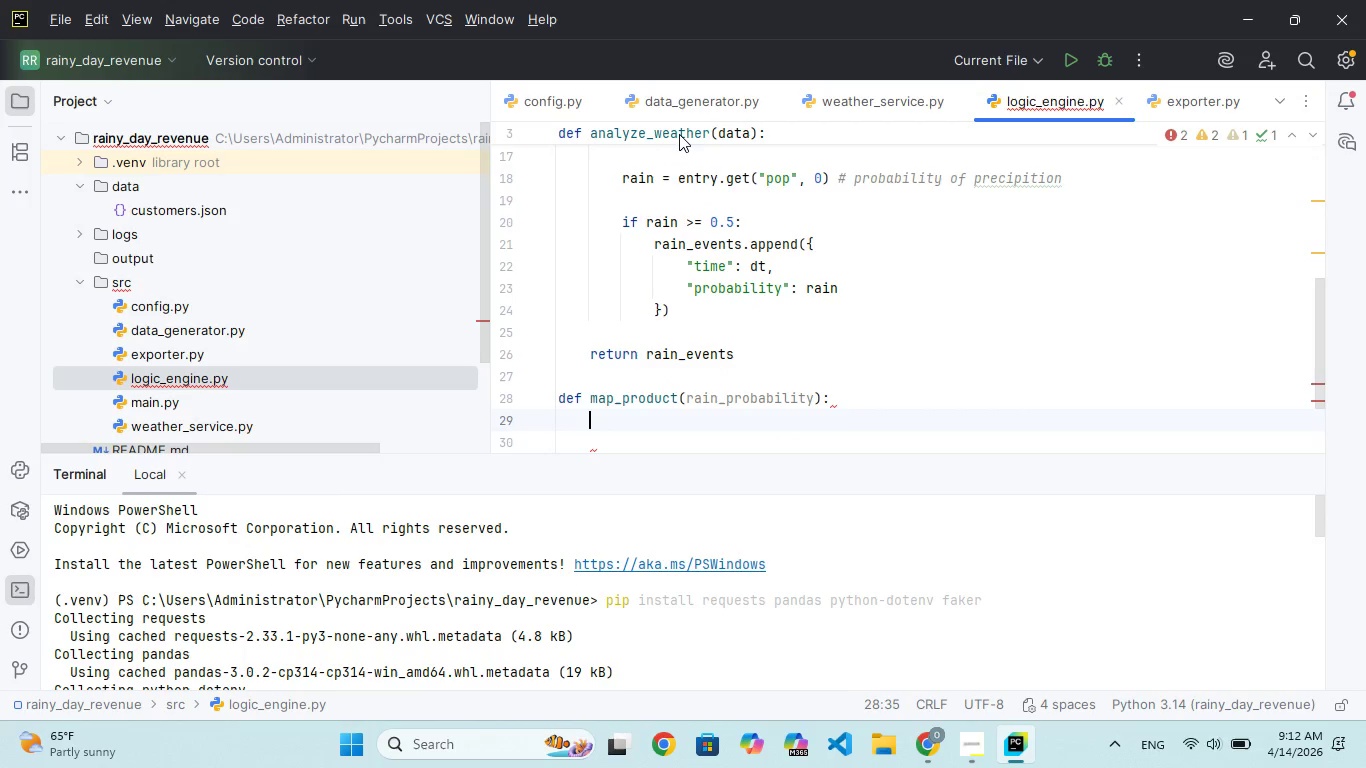 
key(Enter)
 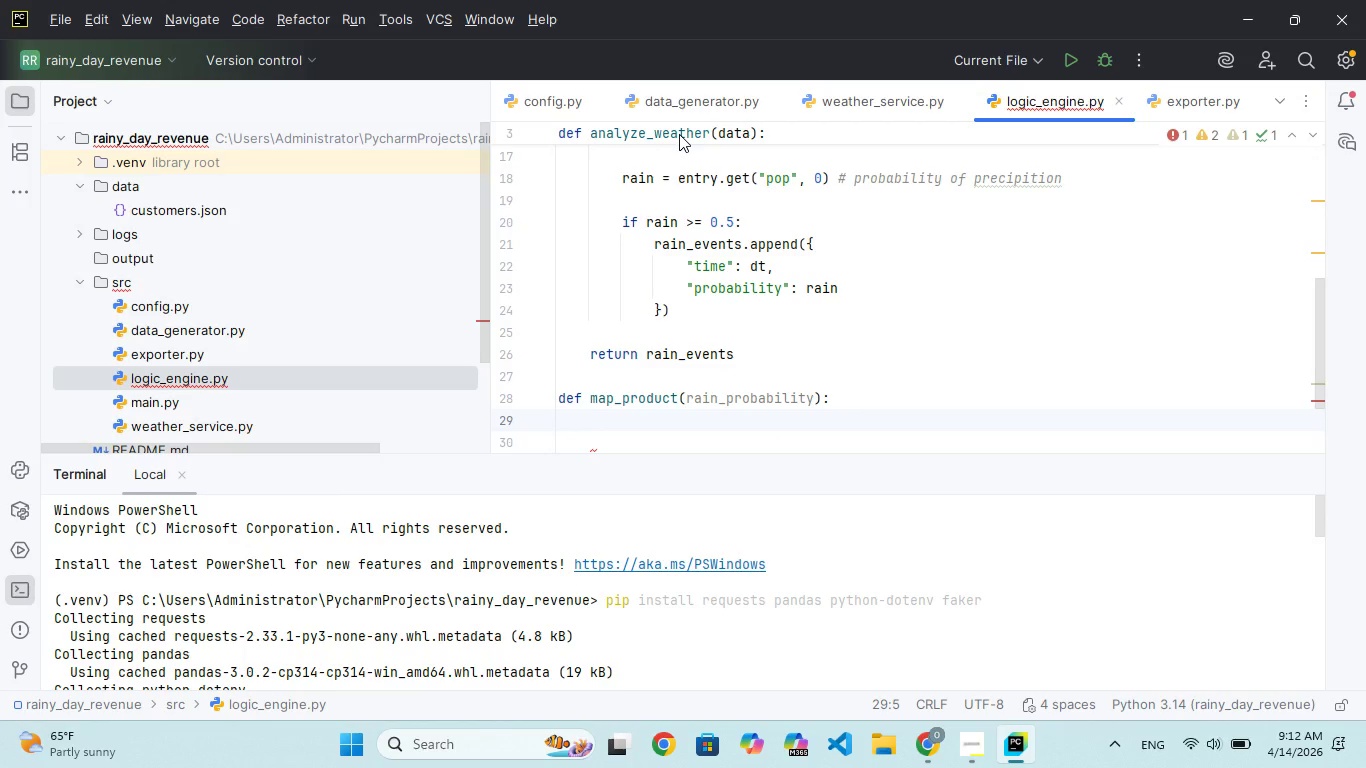 
type(if rain)
 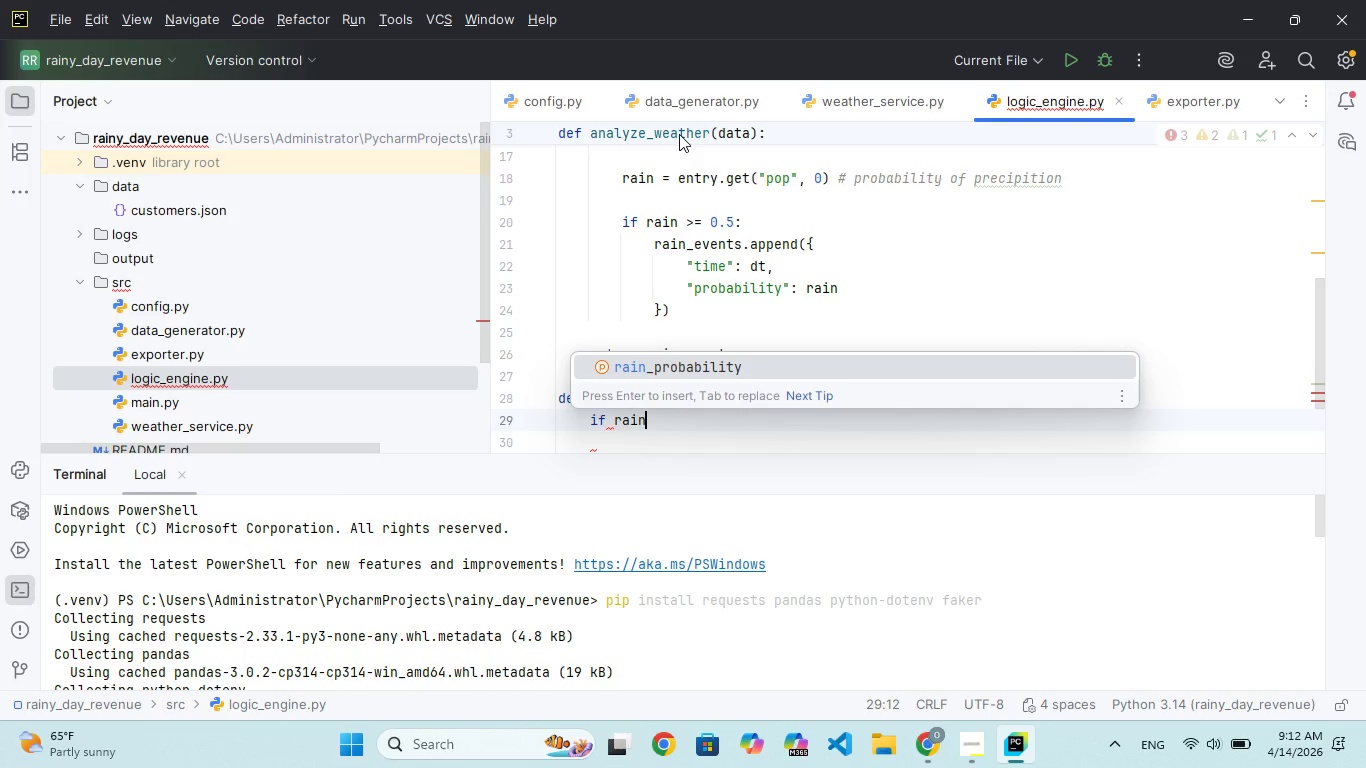 
type(_probability < .6:)
 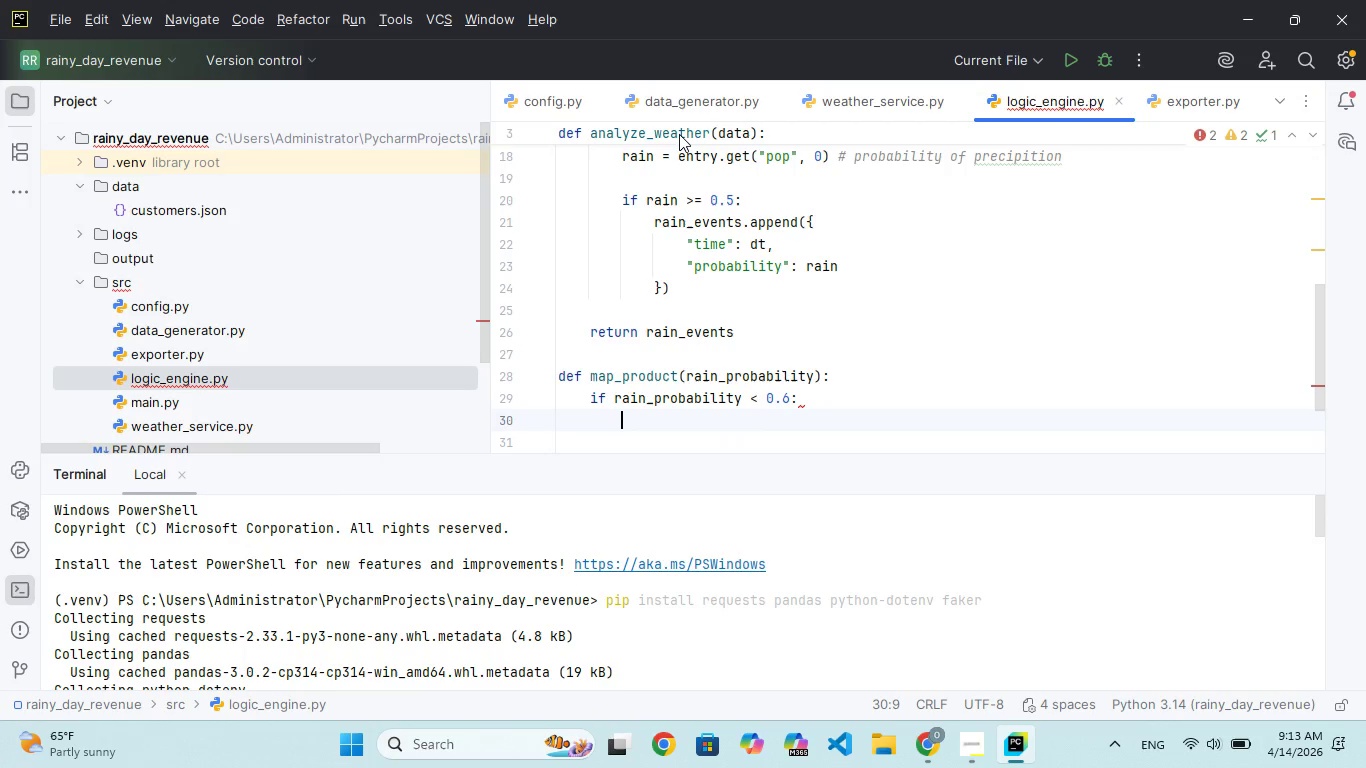 
 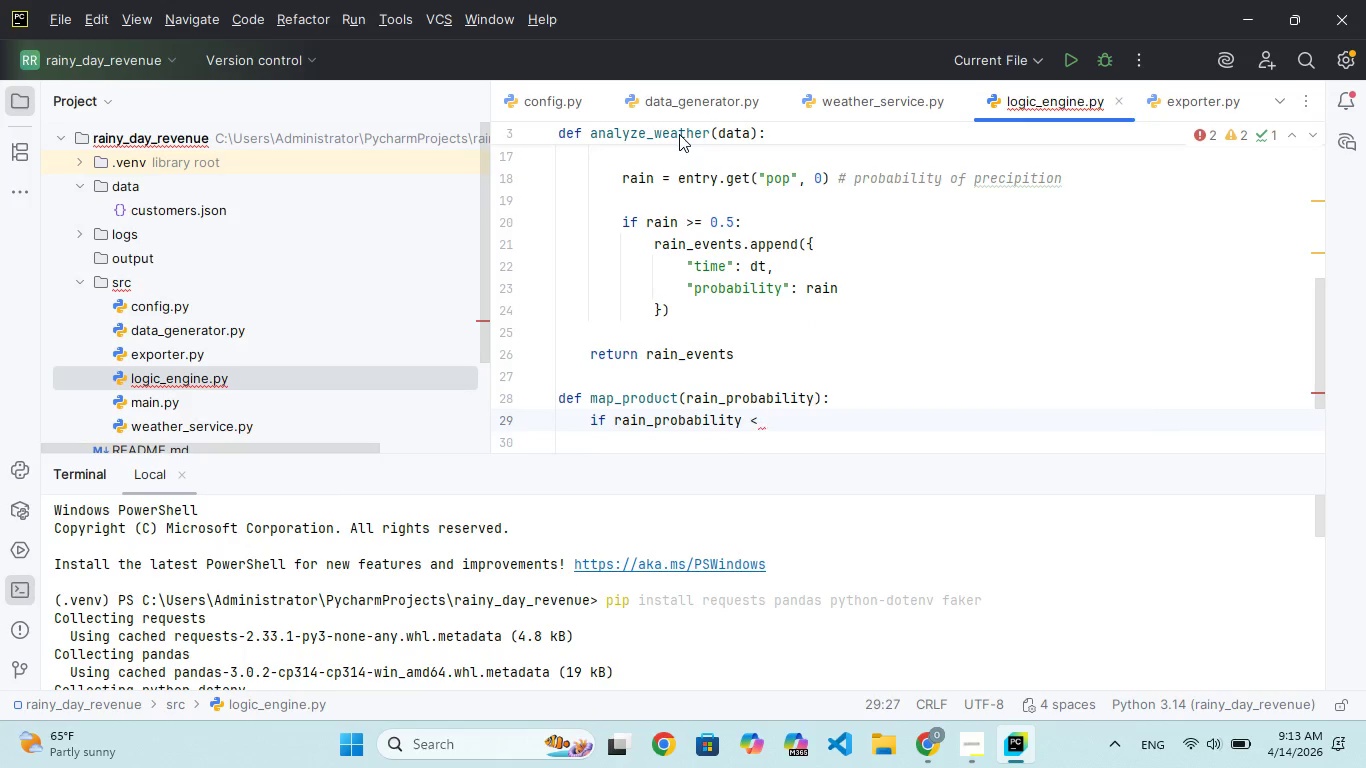 
hold_key(key=0, duration=0.36)
 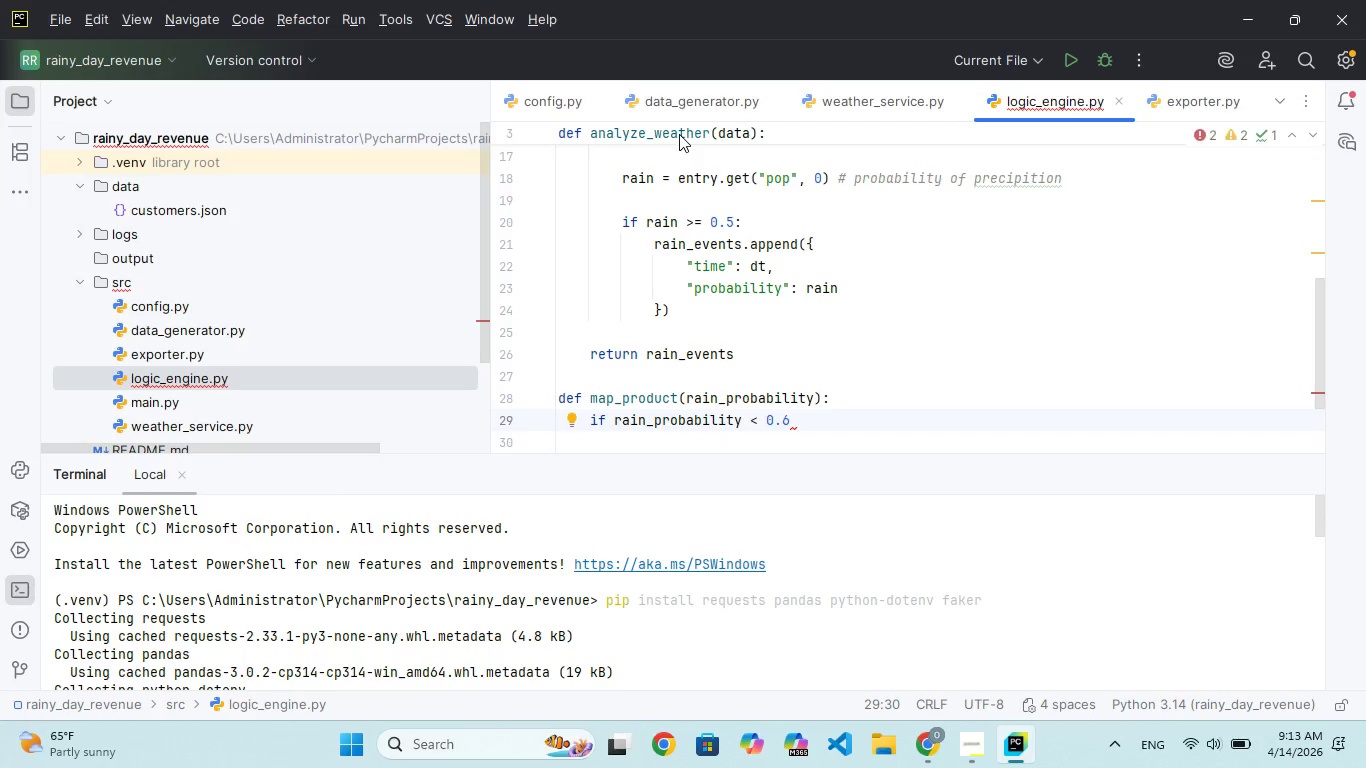 
key(Enter)
 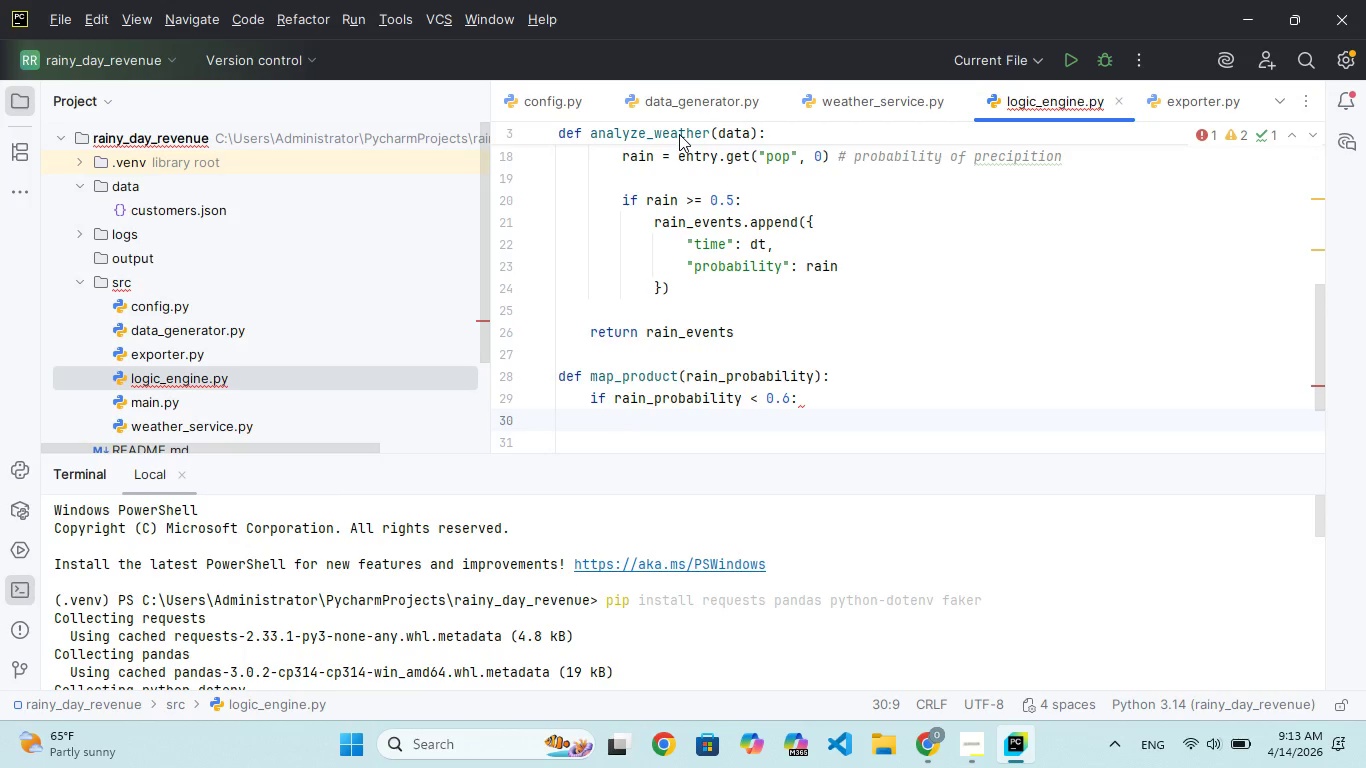 
wait(37.94)
 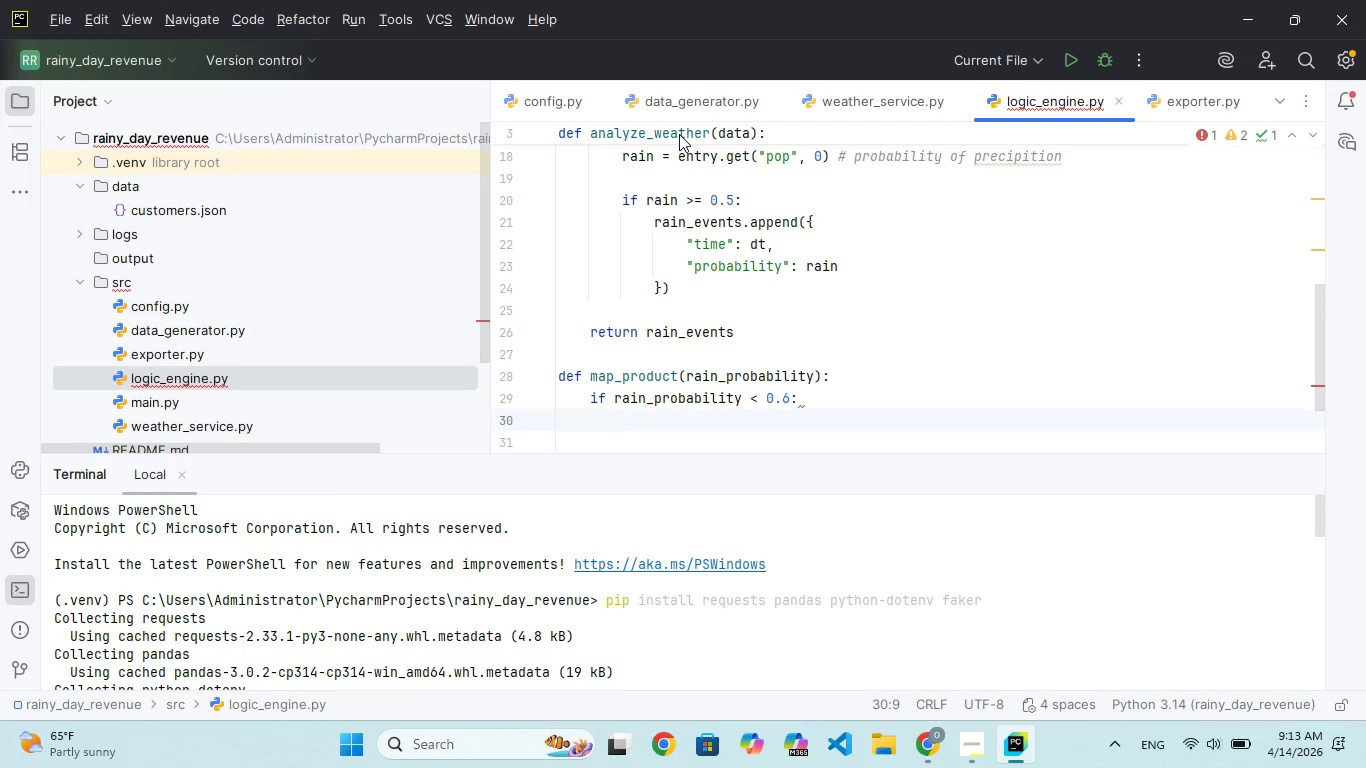 
type(retun "")
 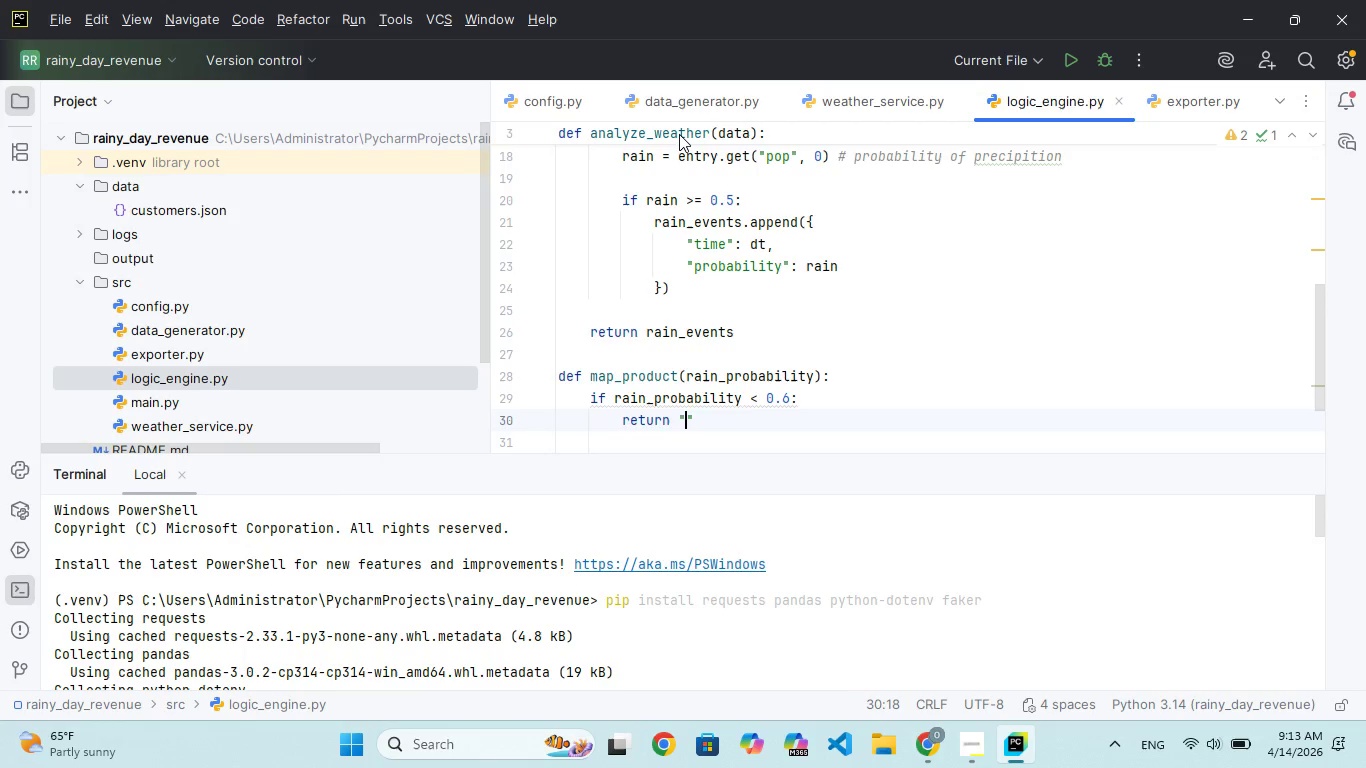 
 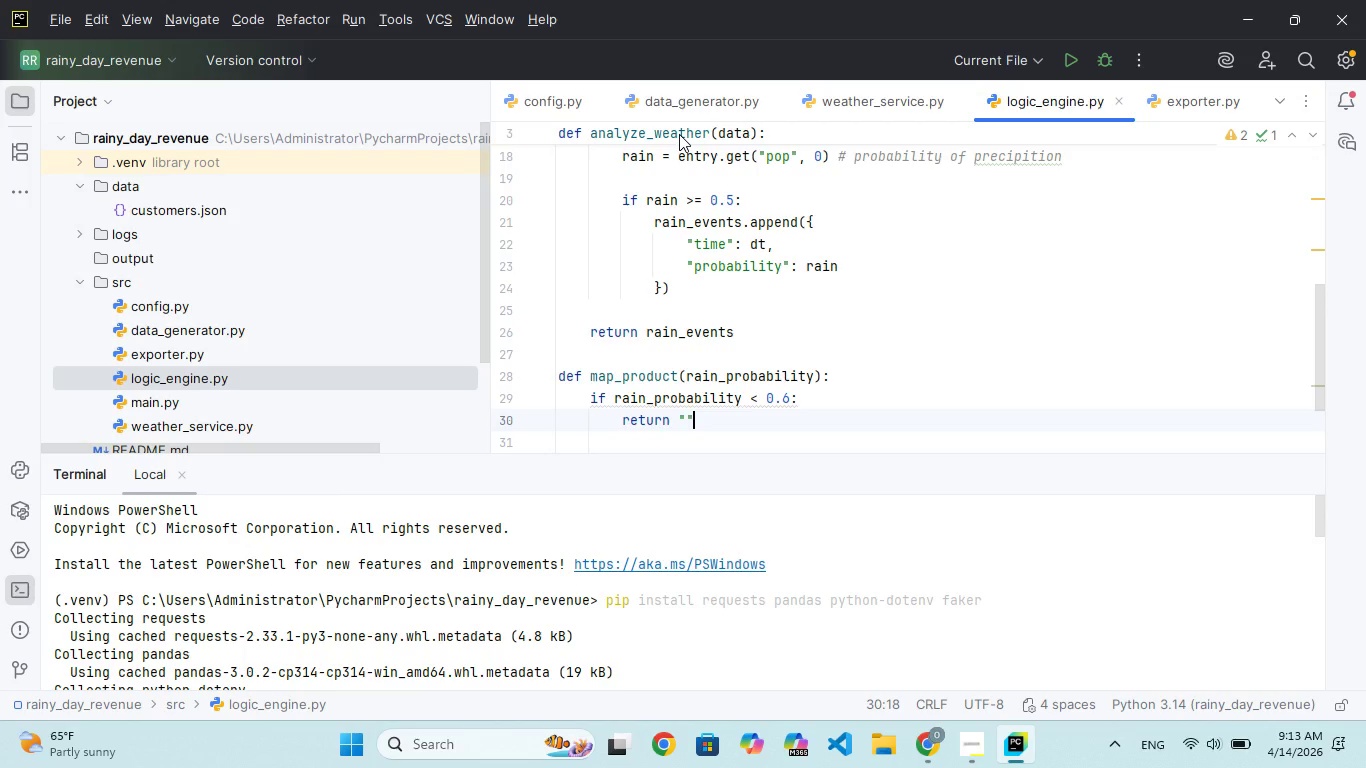 
key(ArrowLeft)
 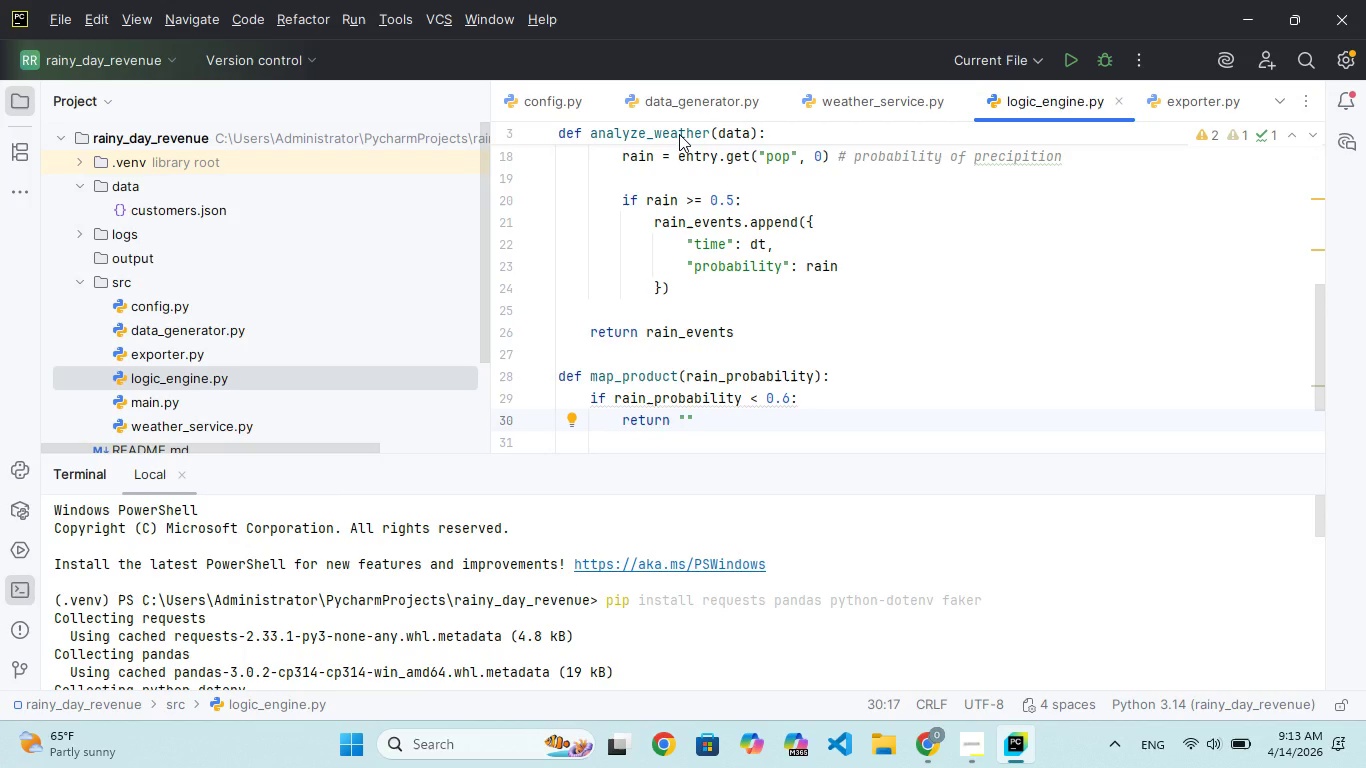 
type(p001)
 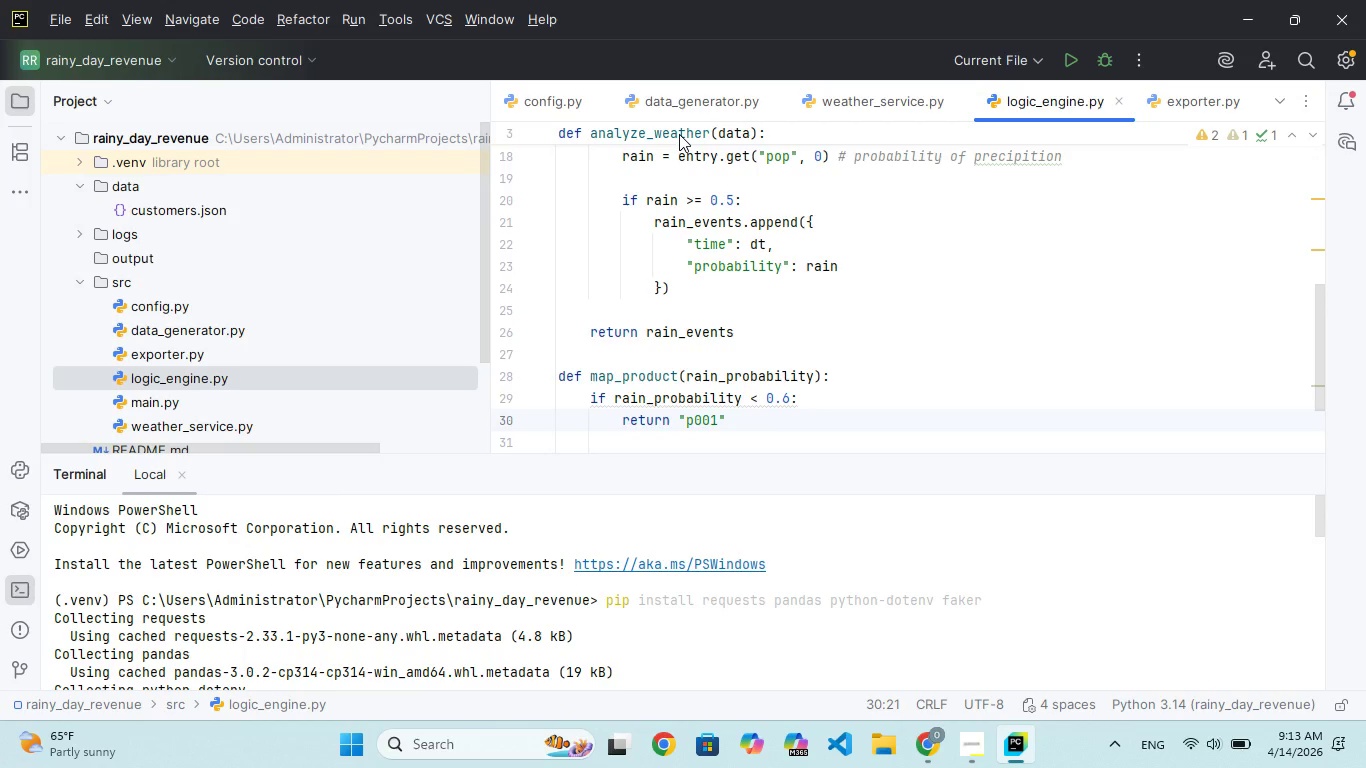 
key(ArrowRight)
 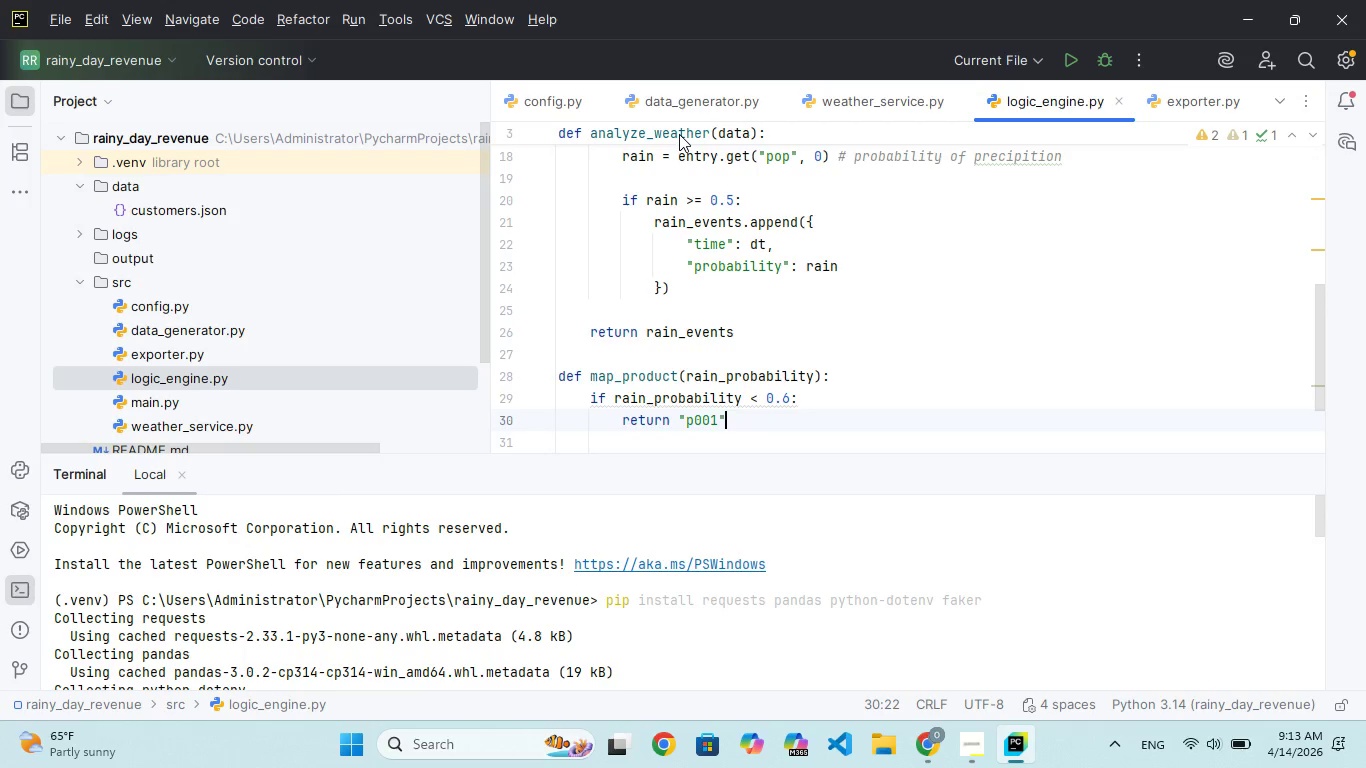 
type(, "waterproof Booties)
 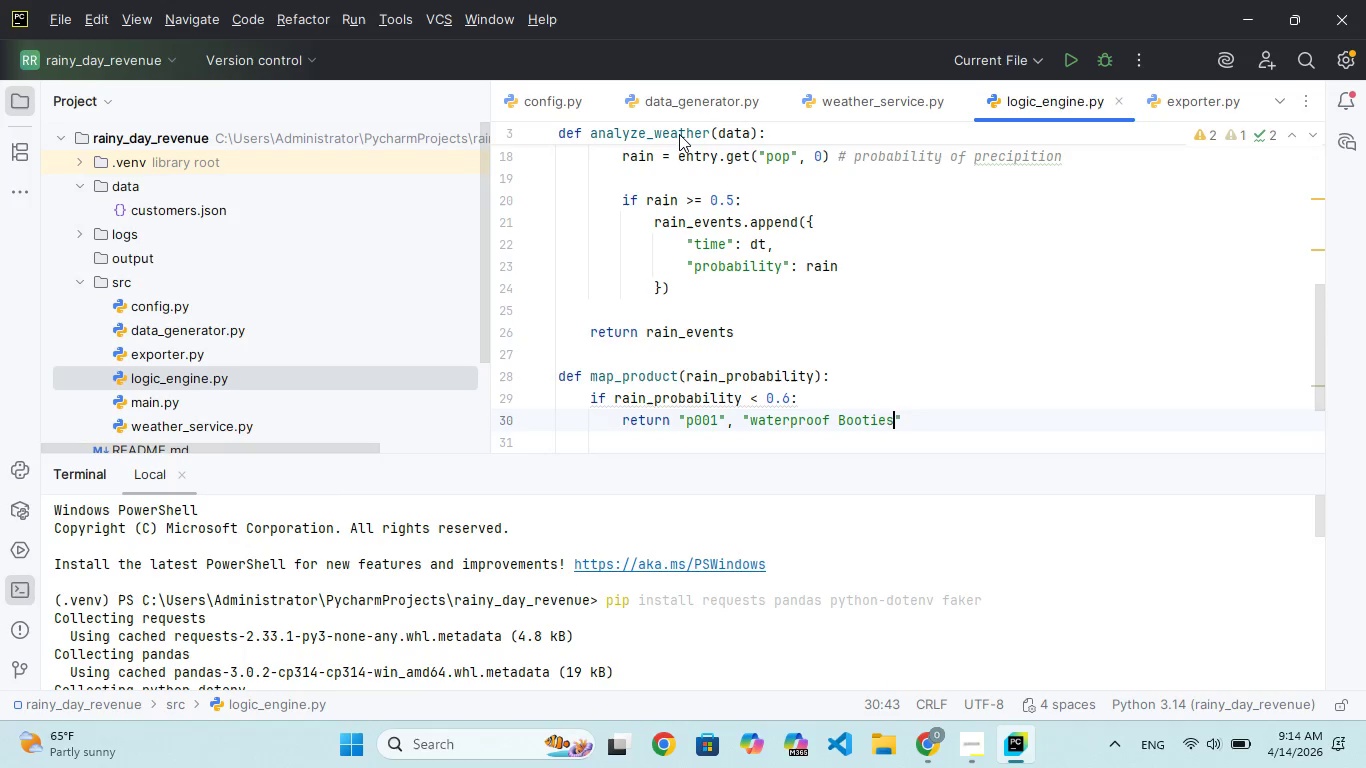 
key(ArrowRight)
 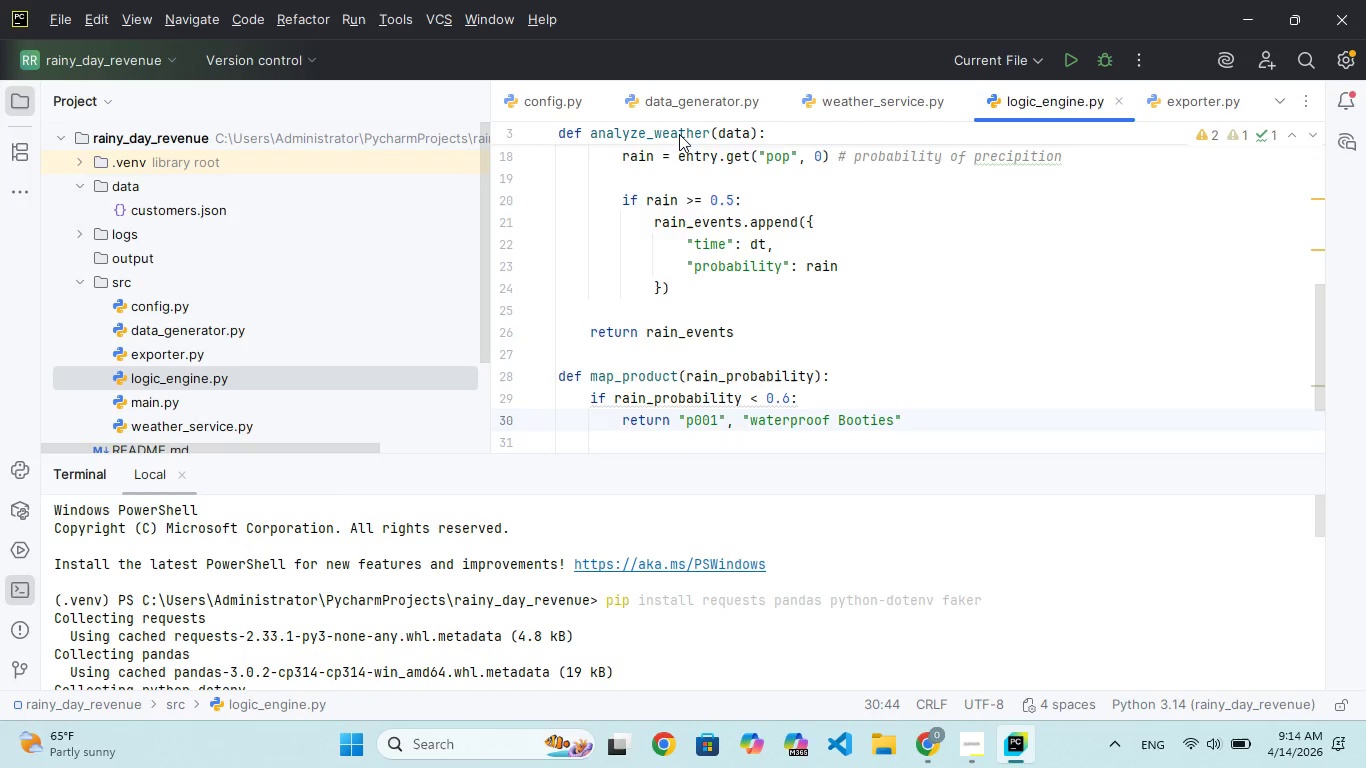 
key(Enter)
 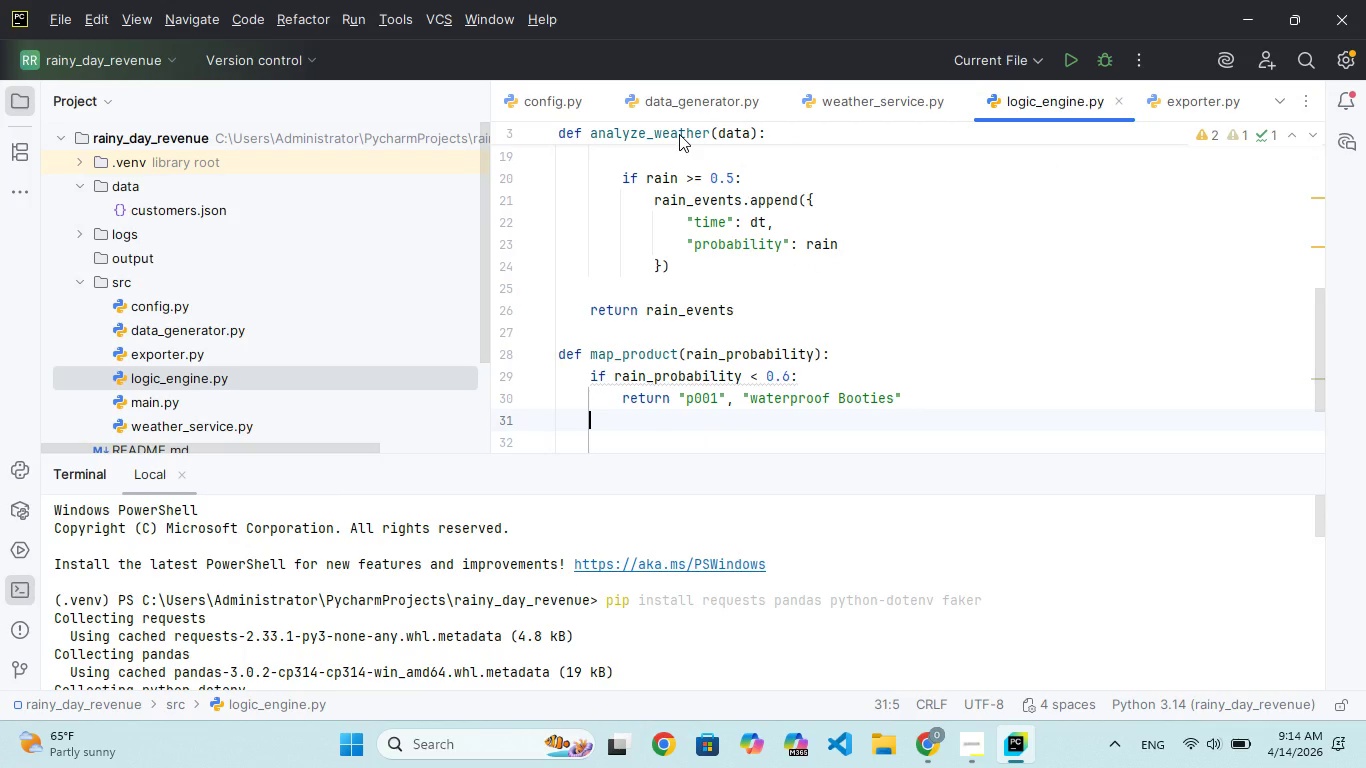 
type(elif rain_)
 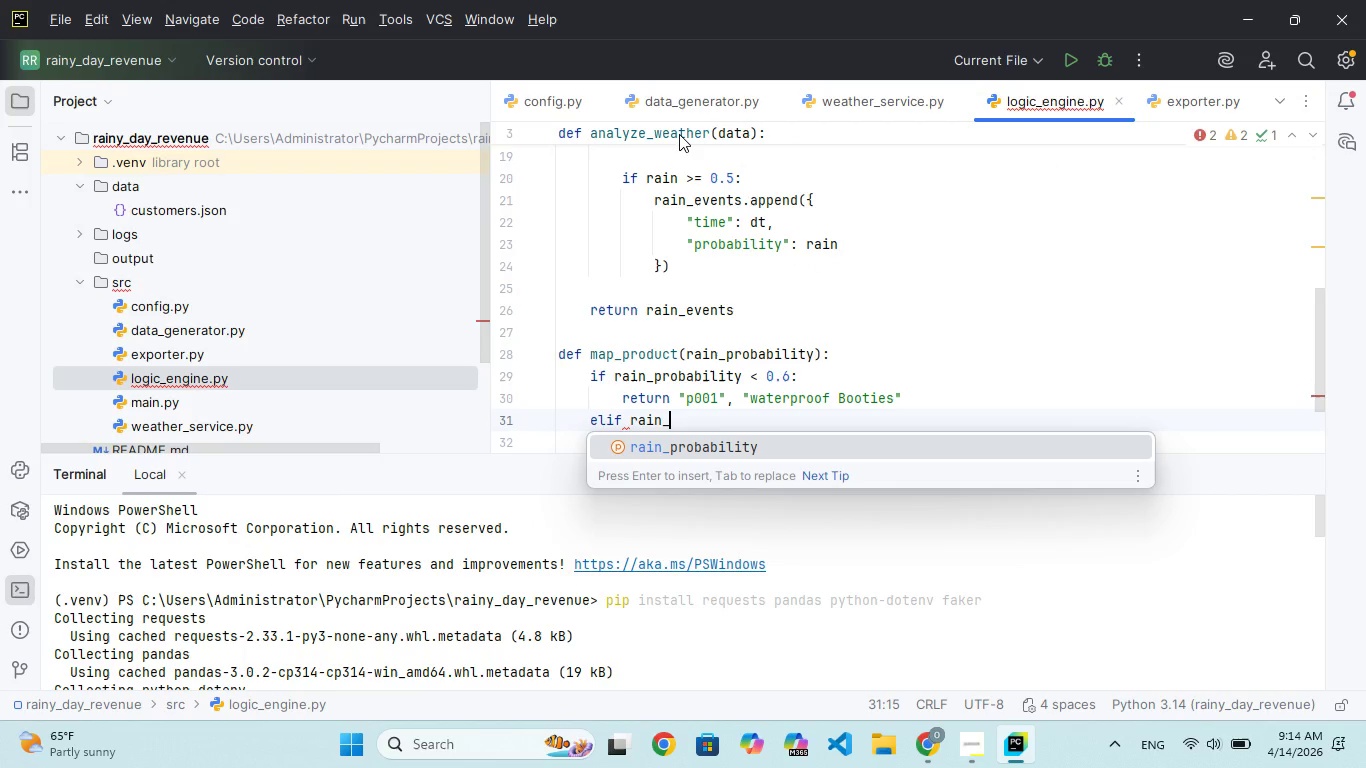 
key(Enter)
 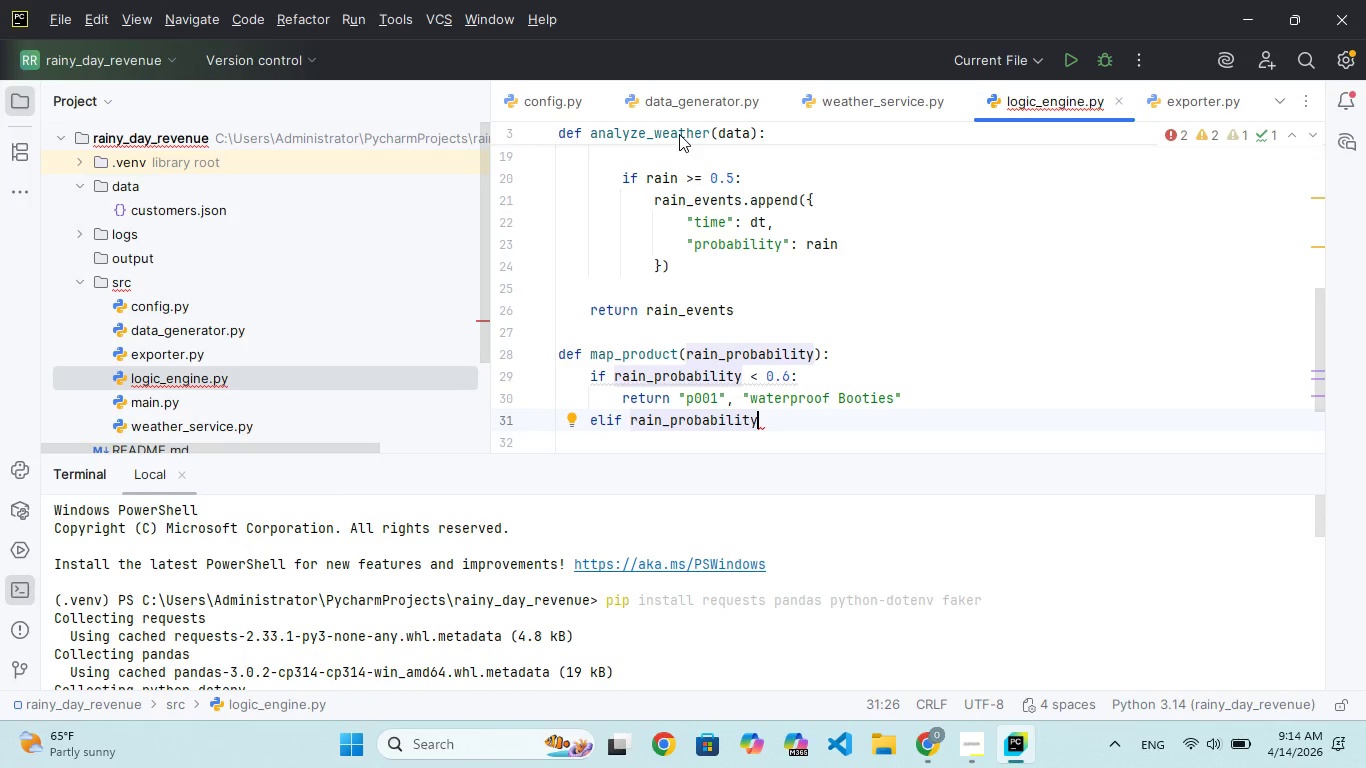 
key(Space)
 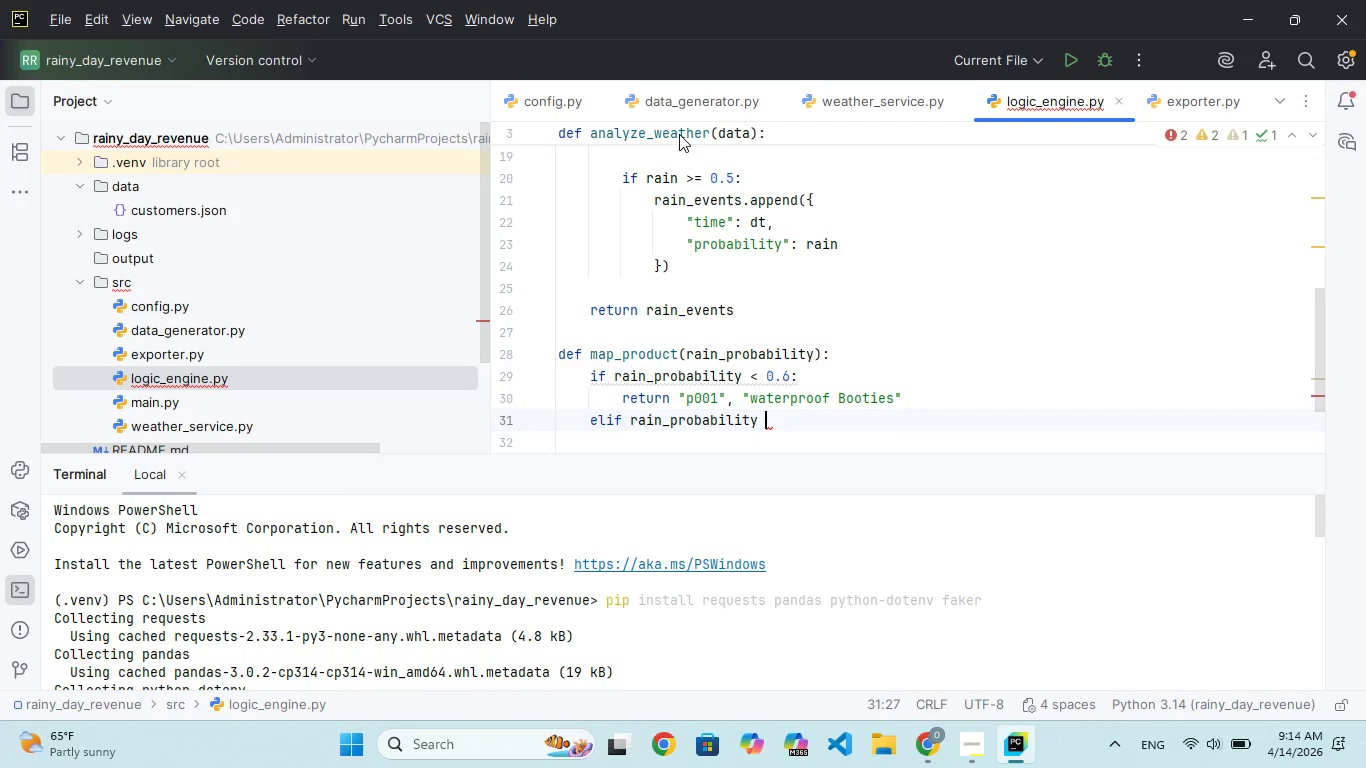 
key(Shift+Comma)
 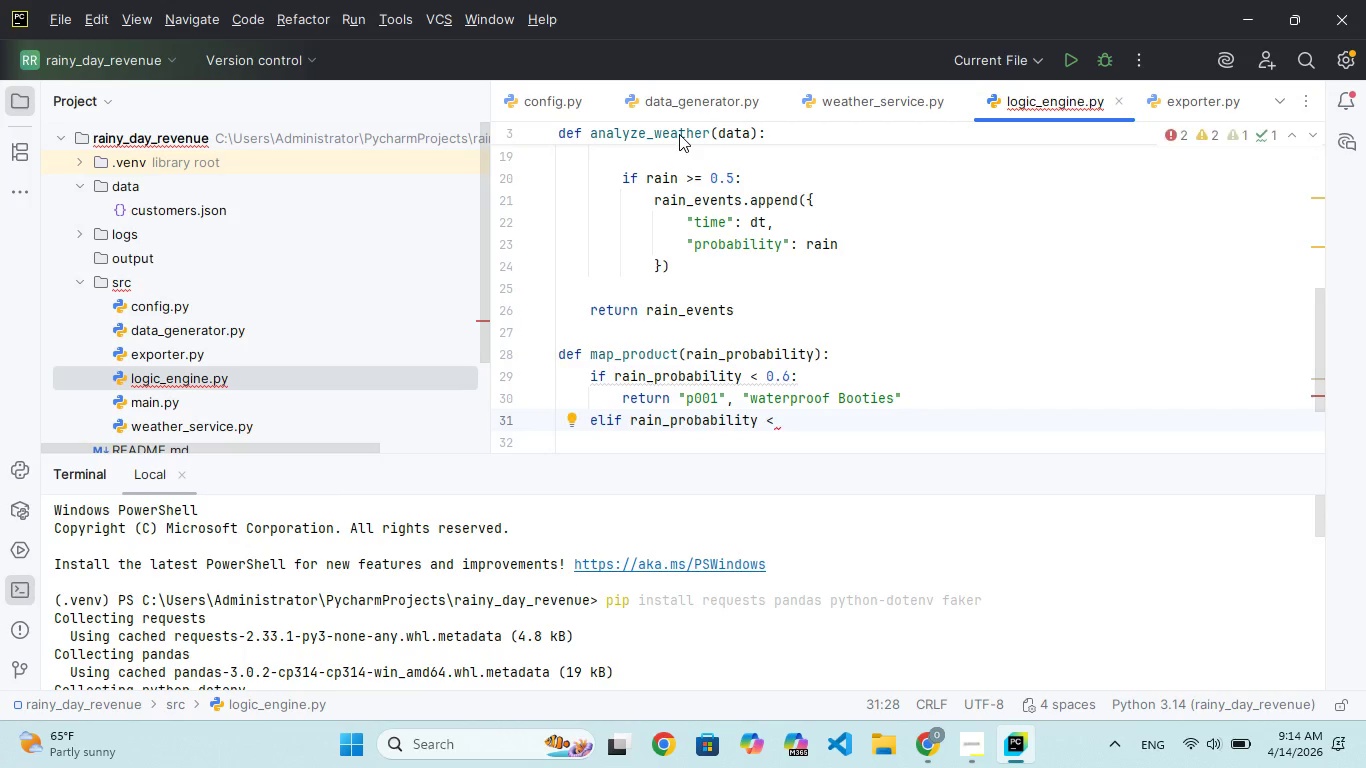 
key(Space)
 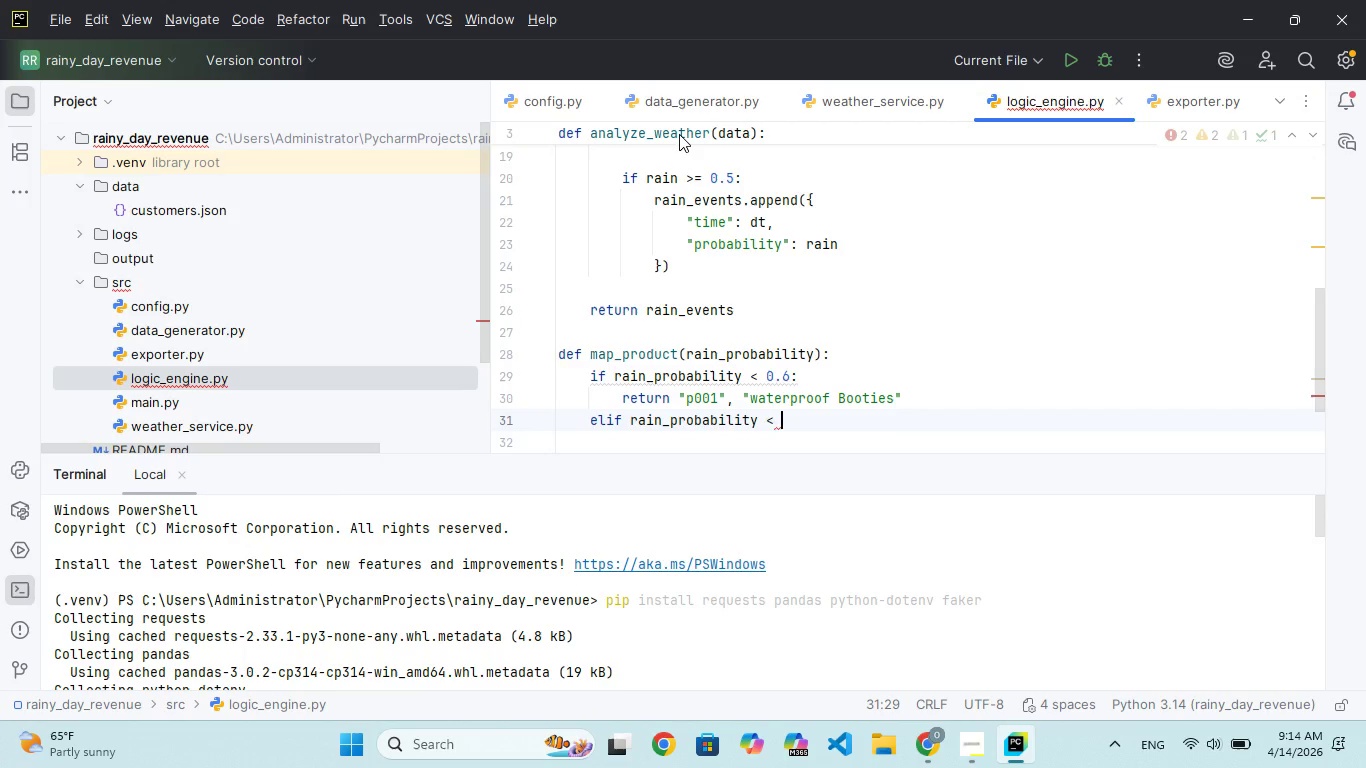 
hold_key(key=0, duration=0.36)
 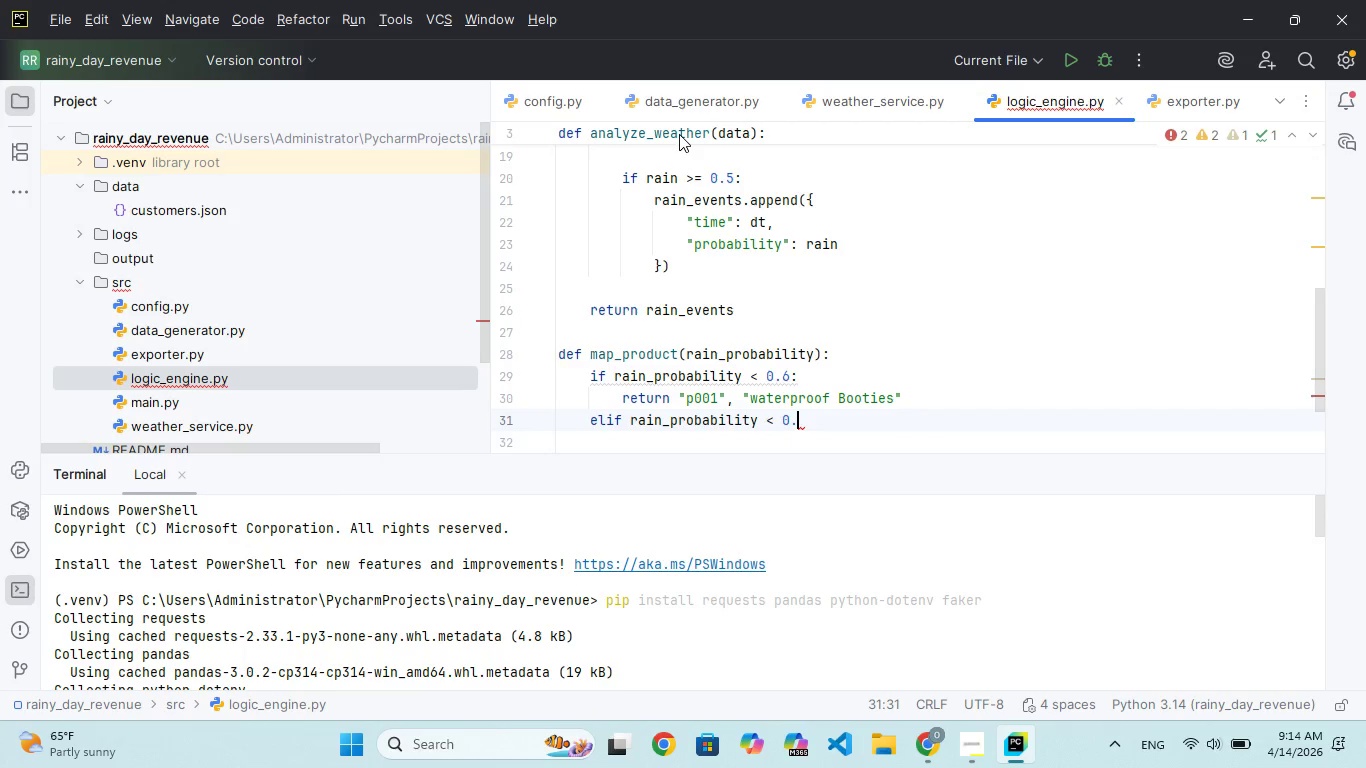 
key(Period)
 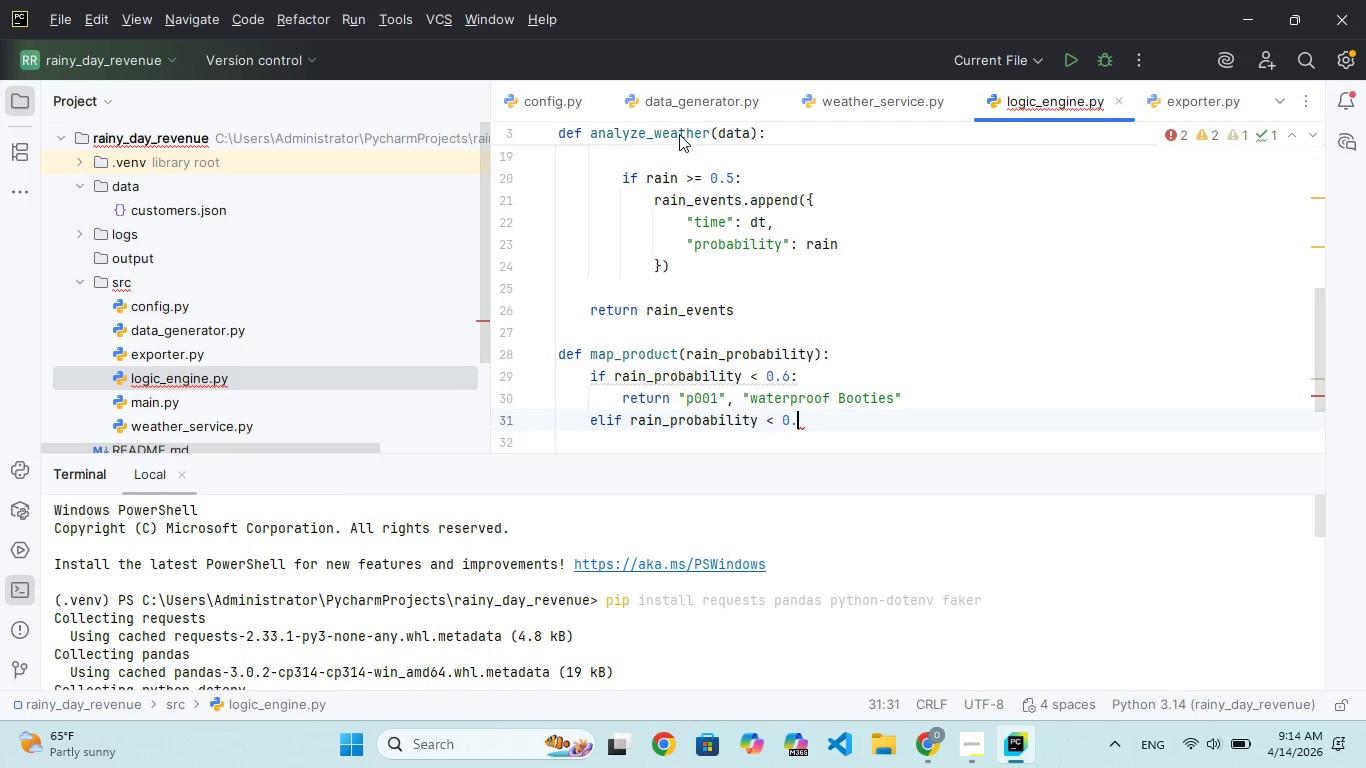 
key(8)
 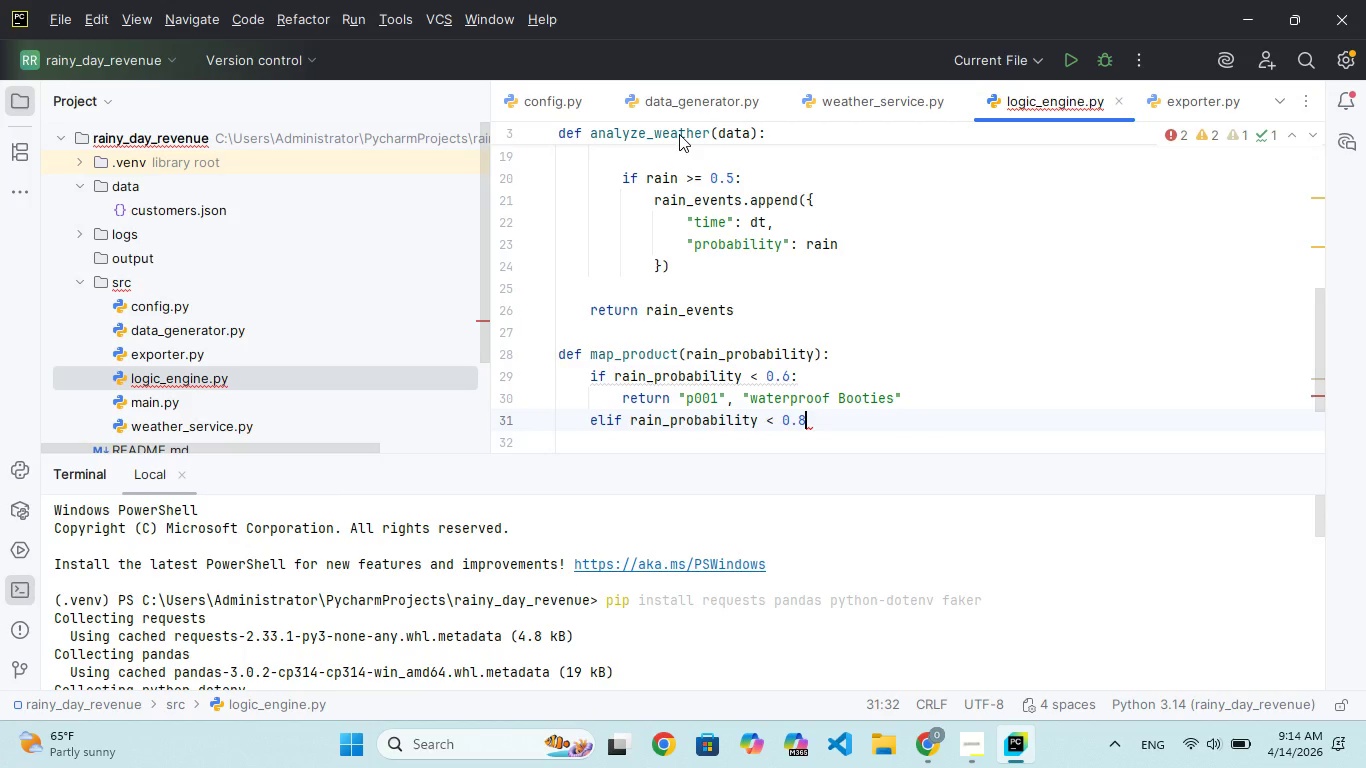 
key(Shift+Semicolon)
 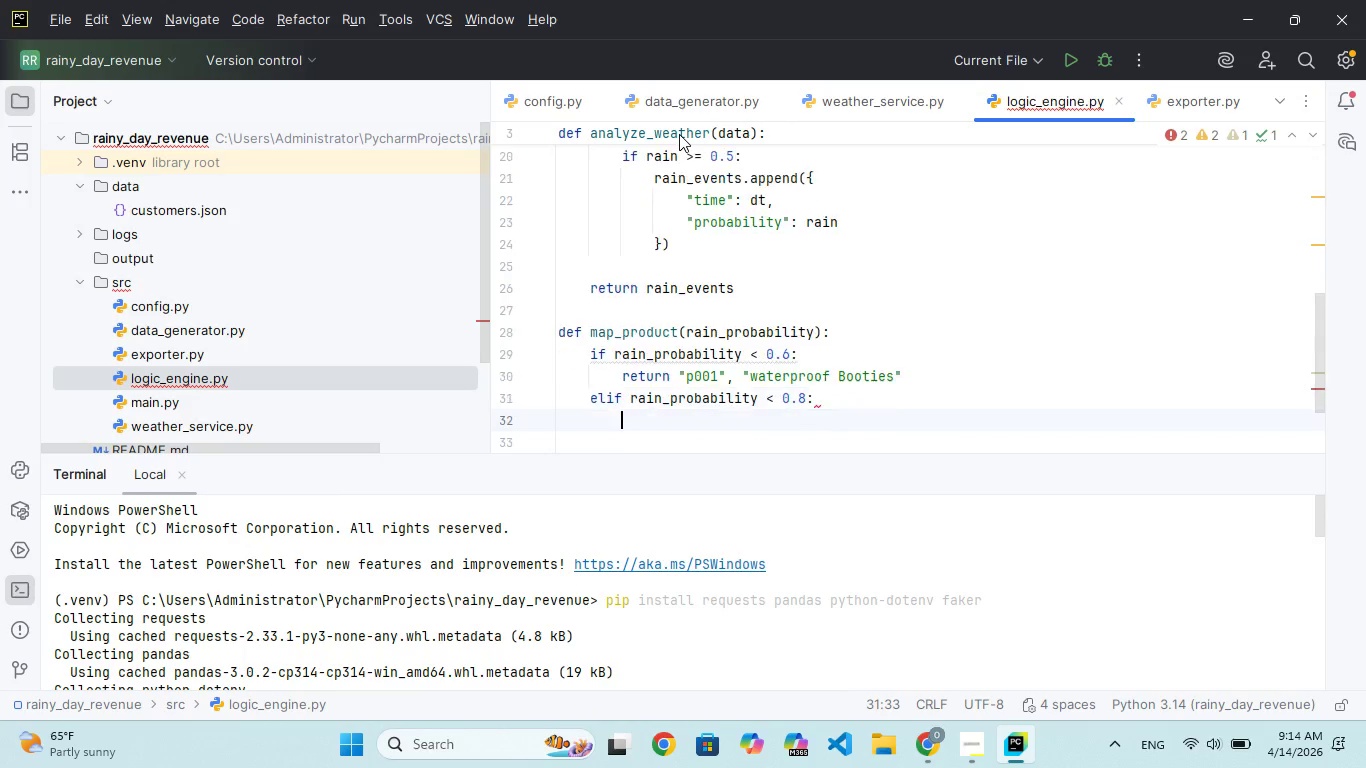 
key(Enter)
 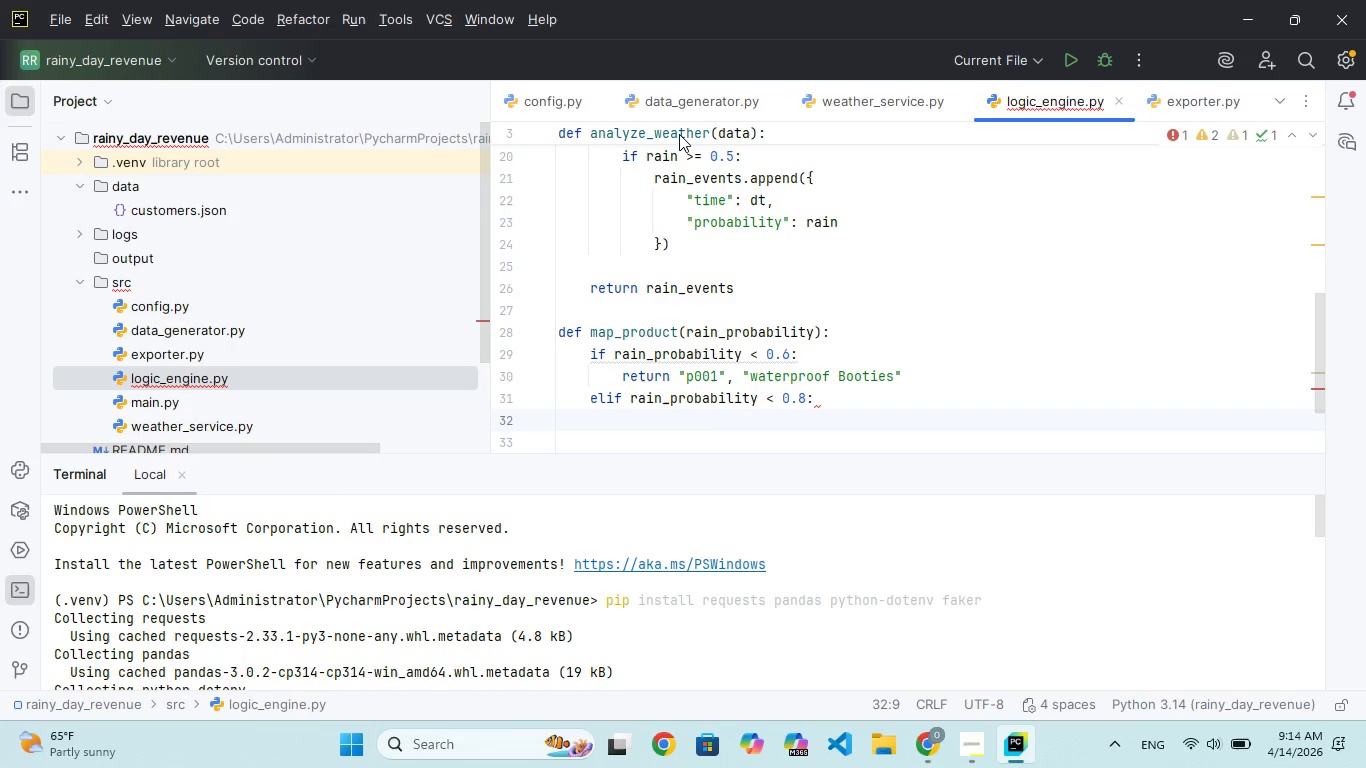 
key(ArrowUp)
 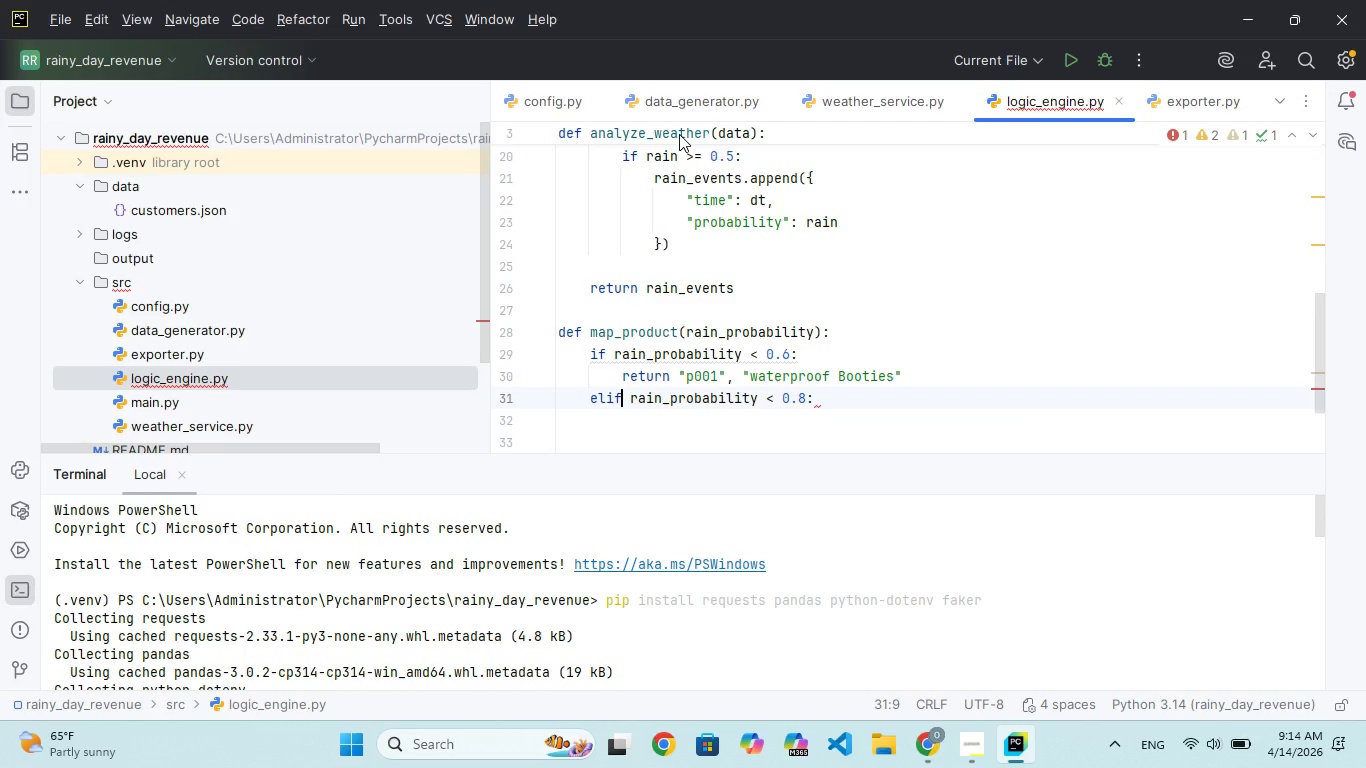 
key(ArrowUp)
 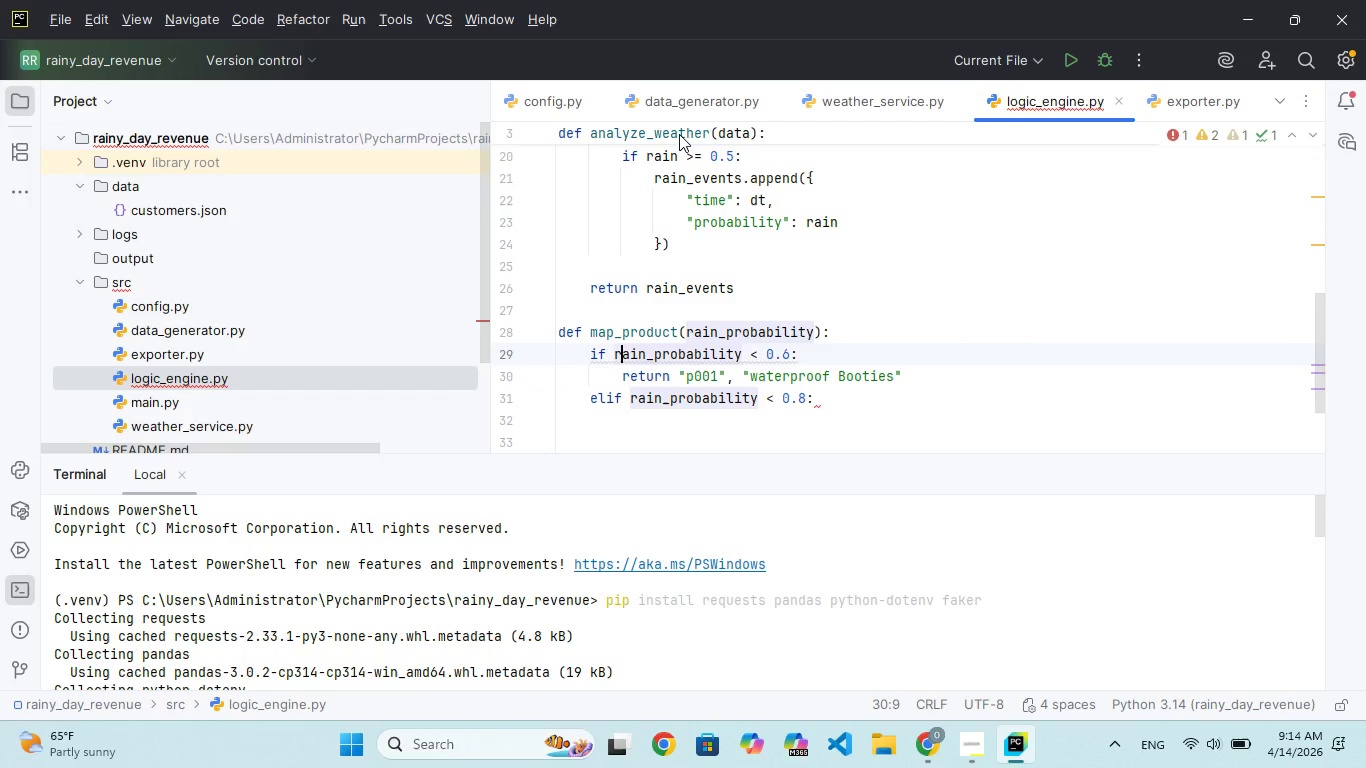 
key(ArrowUp)
 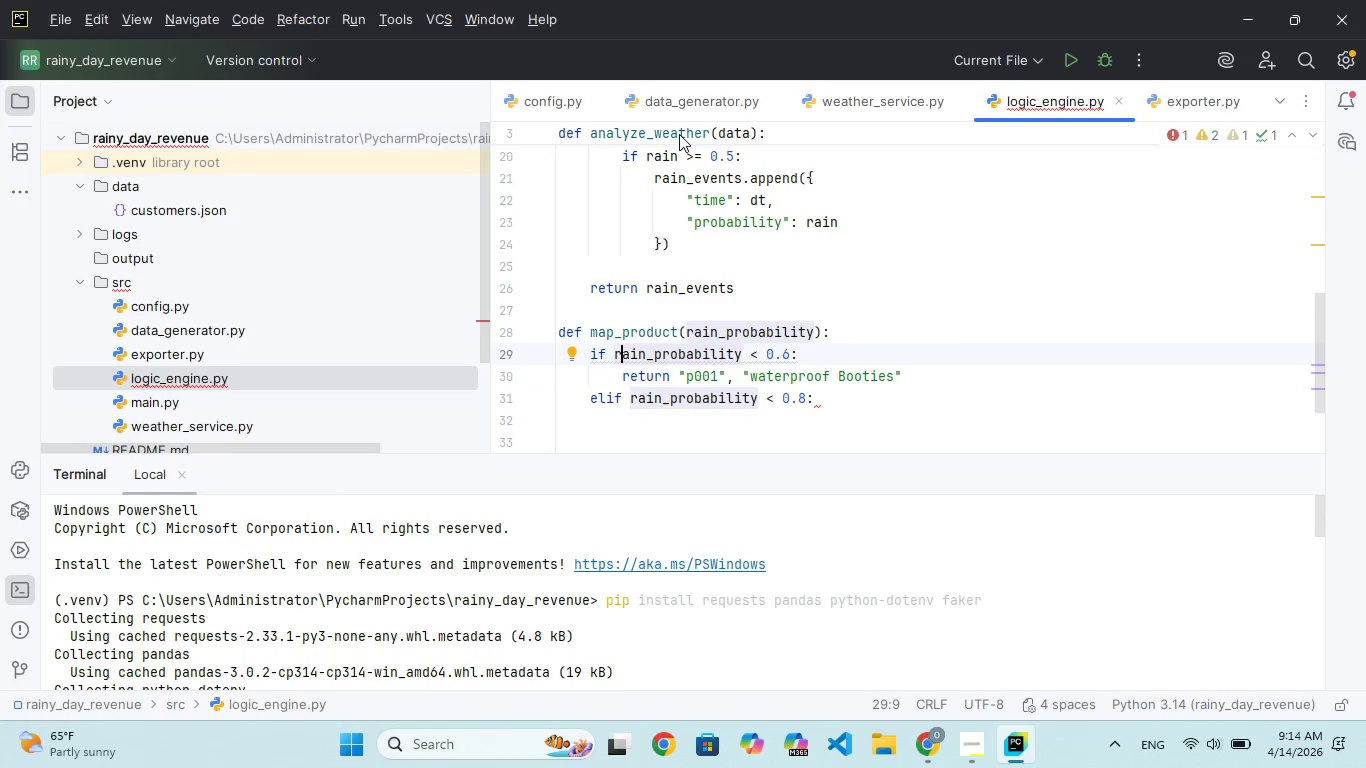 
hold_key(key=ArrowRight, duration=0.66)
 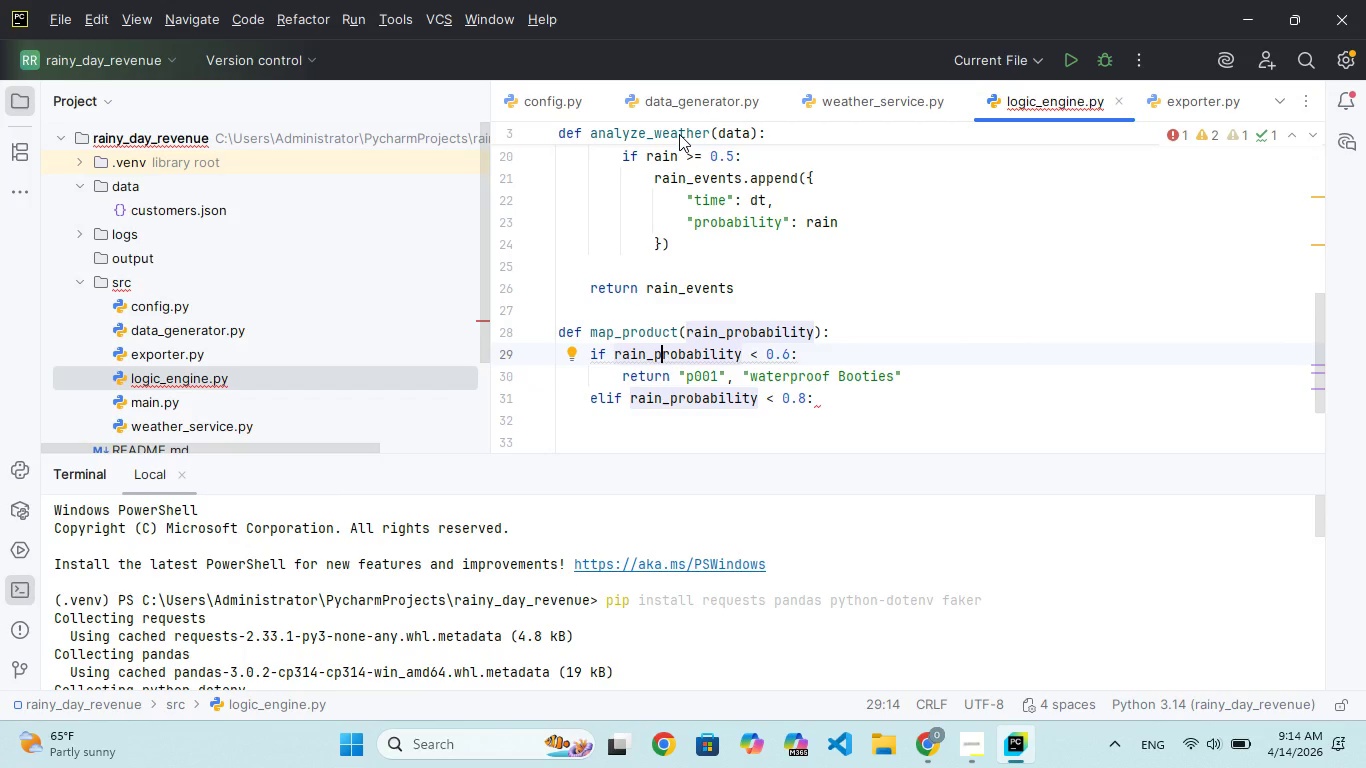 
key(ArrowDown)
 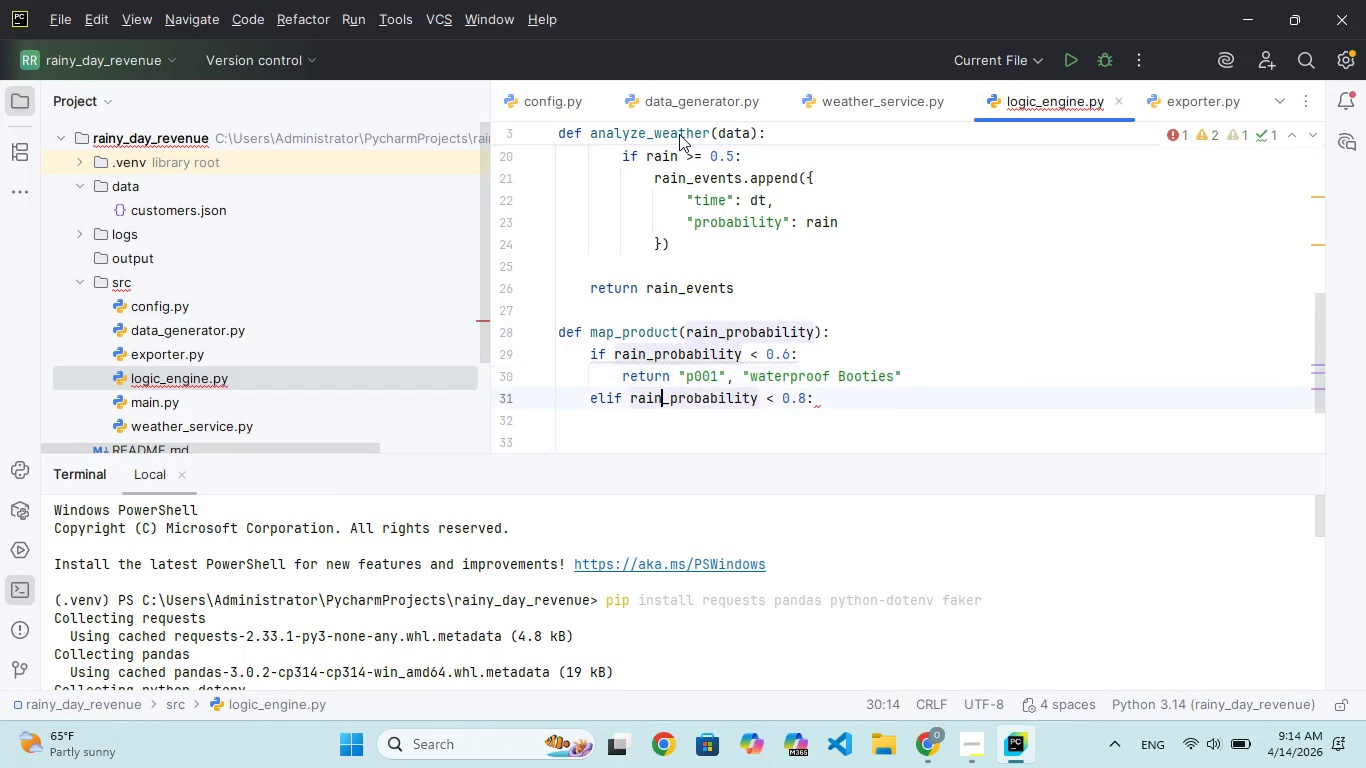 
key(ArrowDown)
 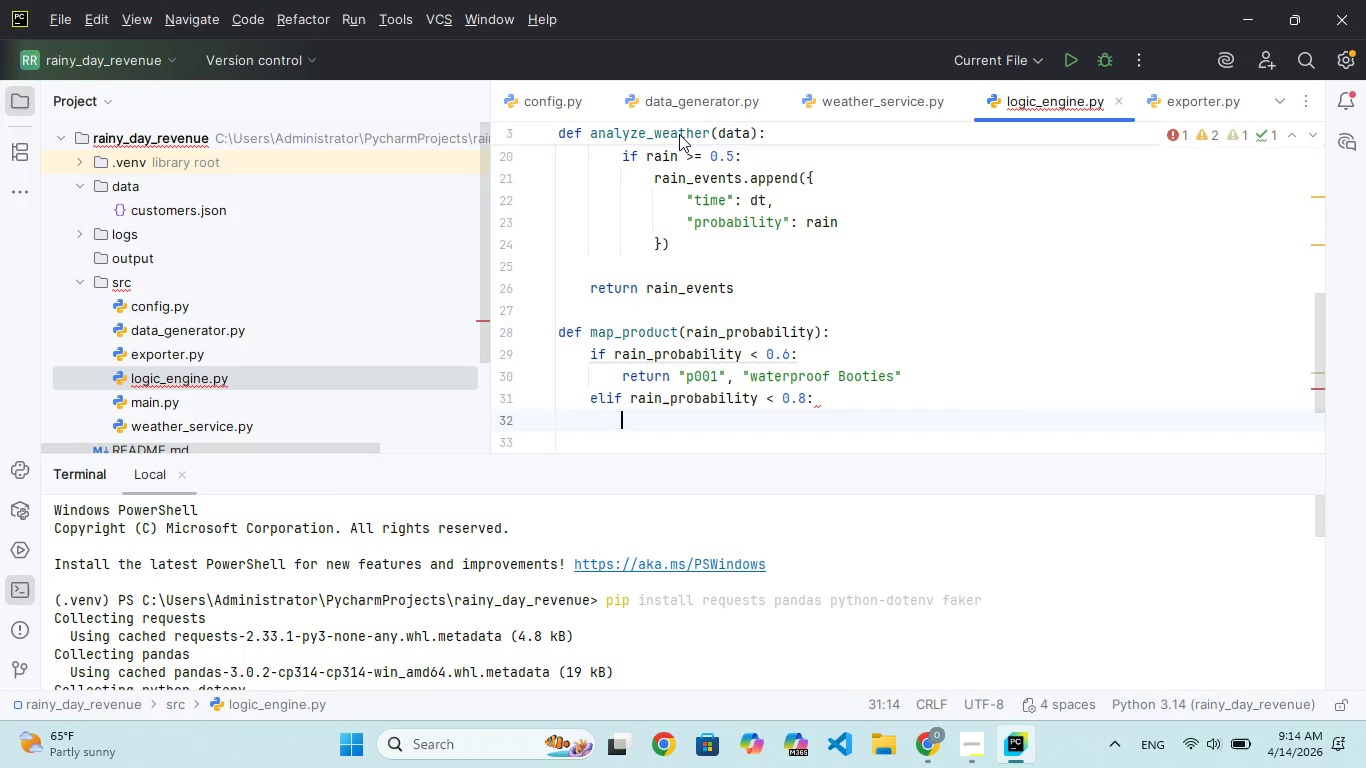 
key(ArrowDown)
 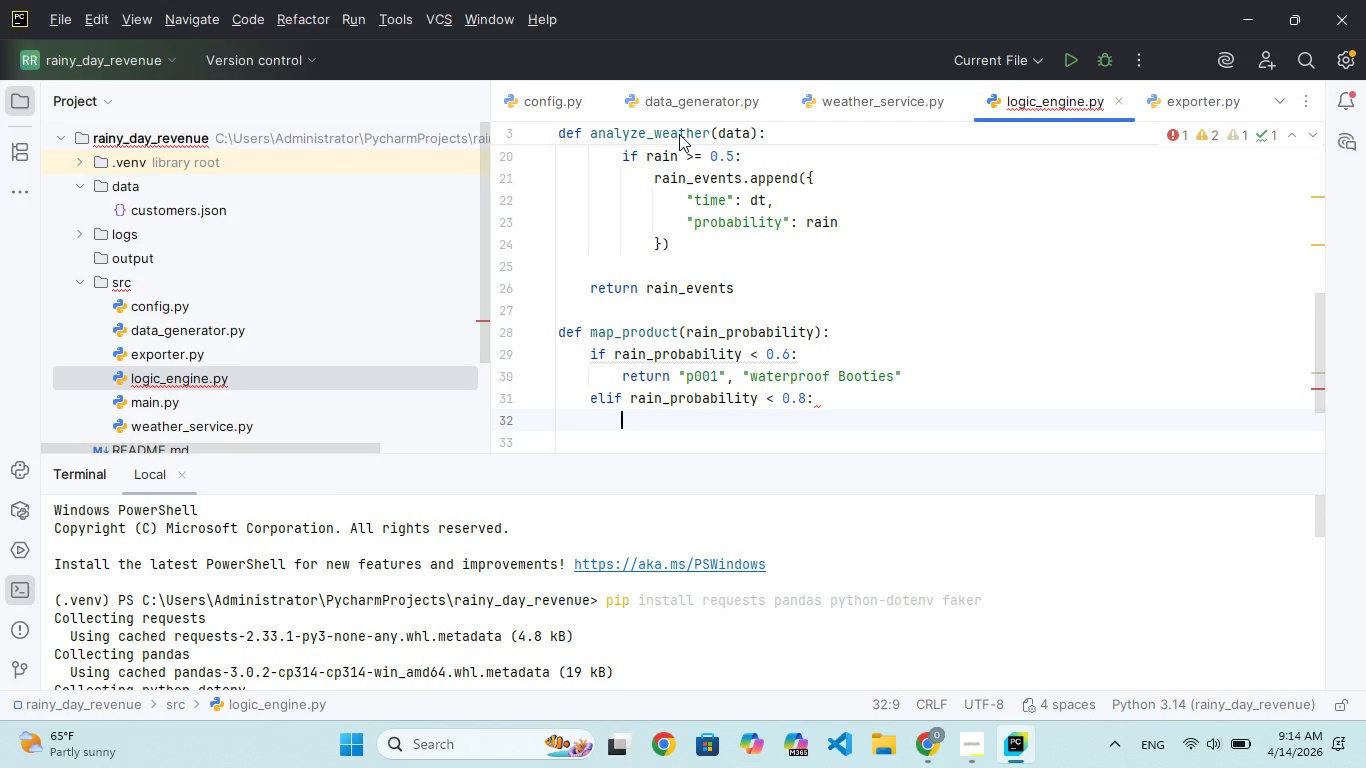 
wait(11.8)
 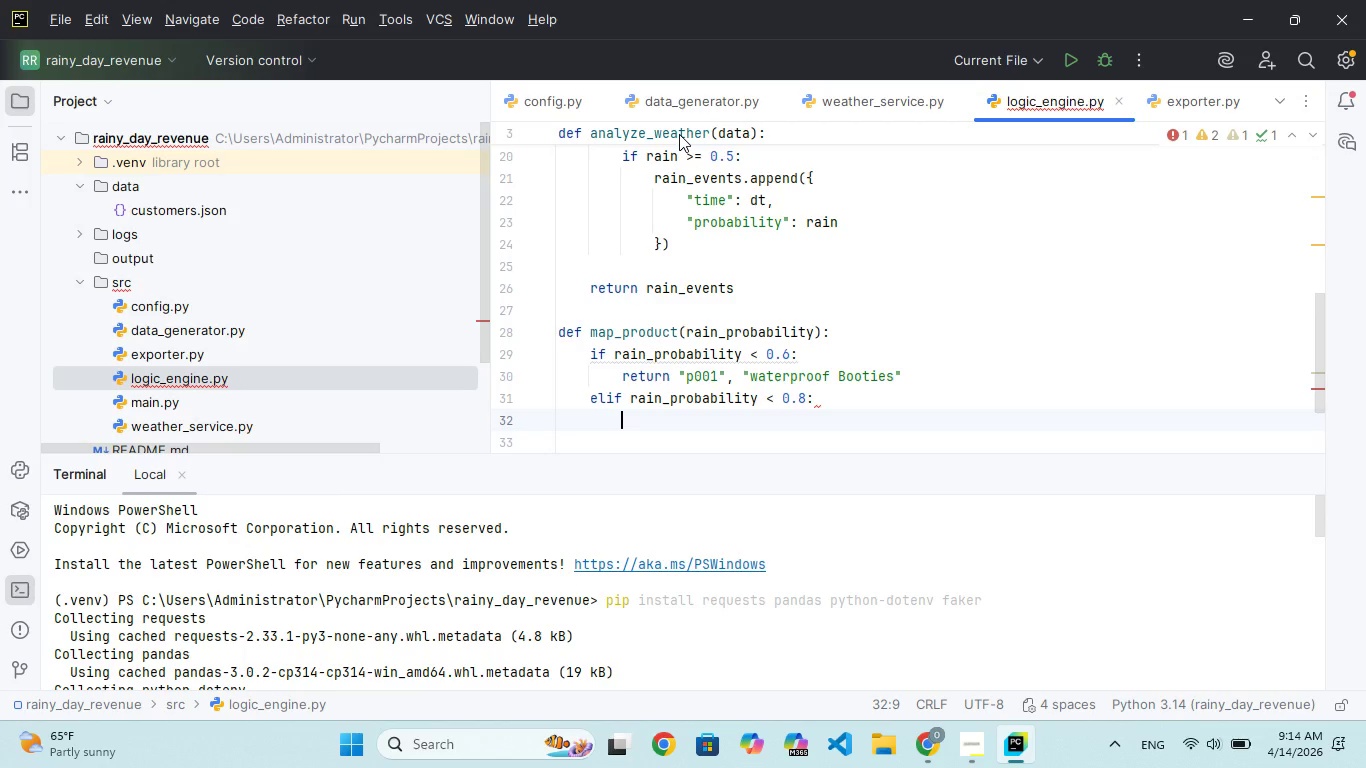 
type(rturn)
 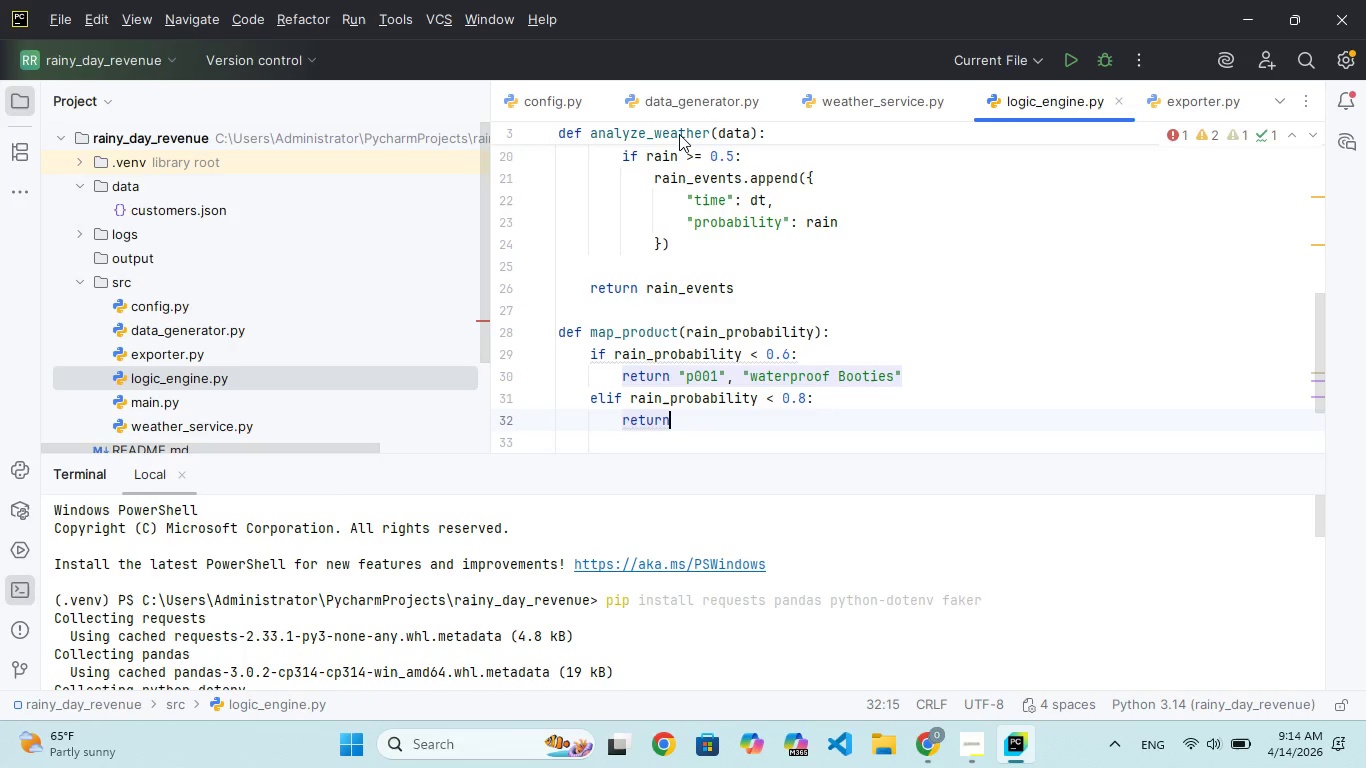 
hold_key(key=E, duration=0.34)
 